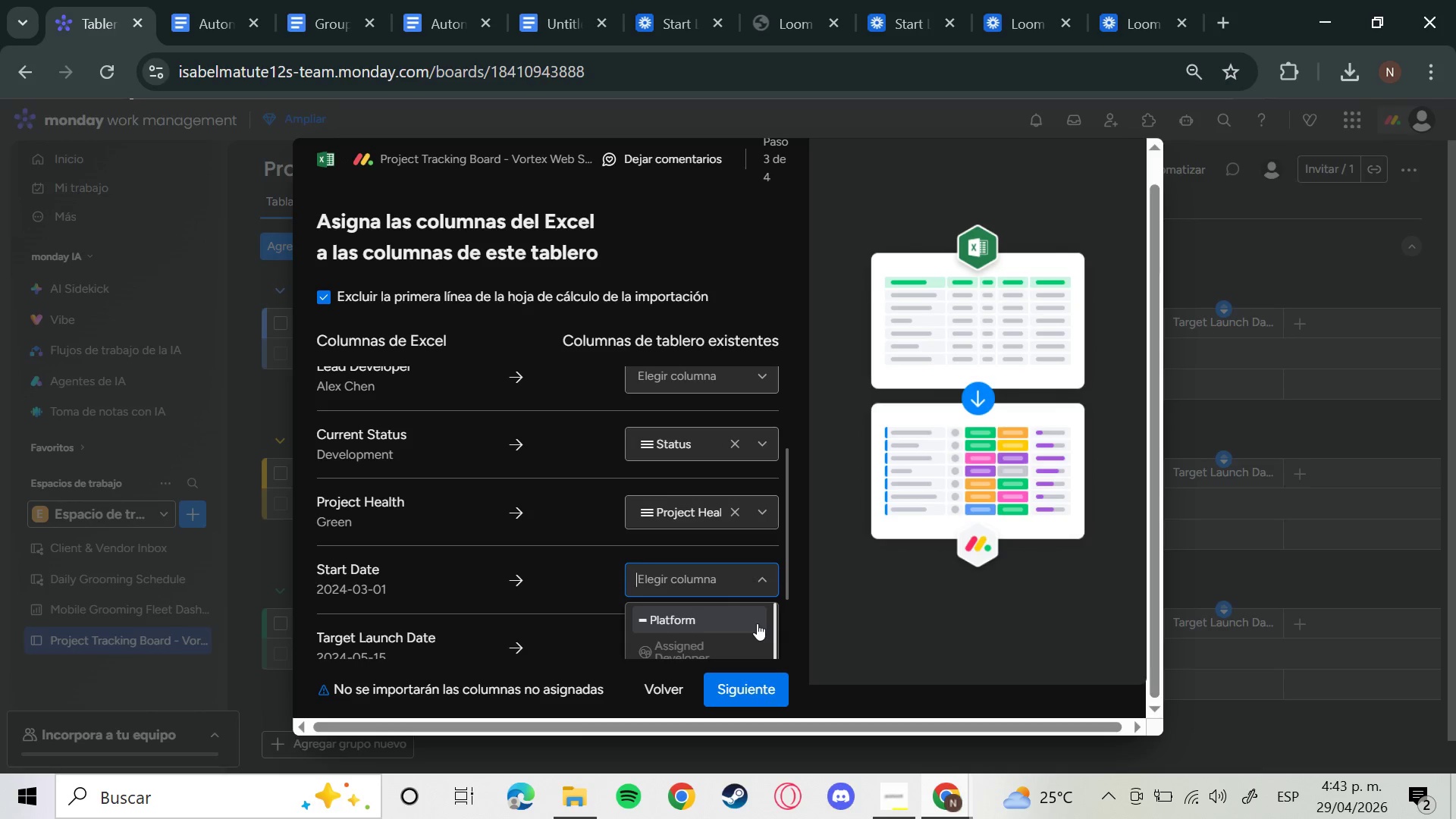 
scroll: coordinate [770, 556], scroll_direction: down, amount: 7.0
 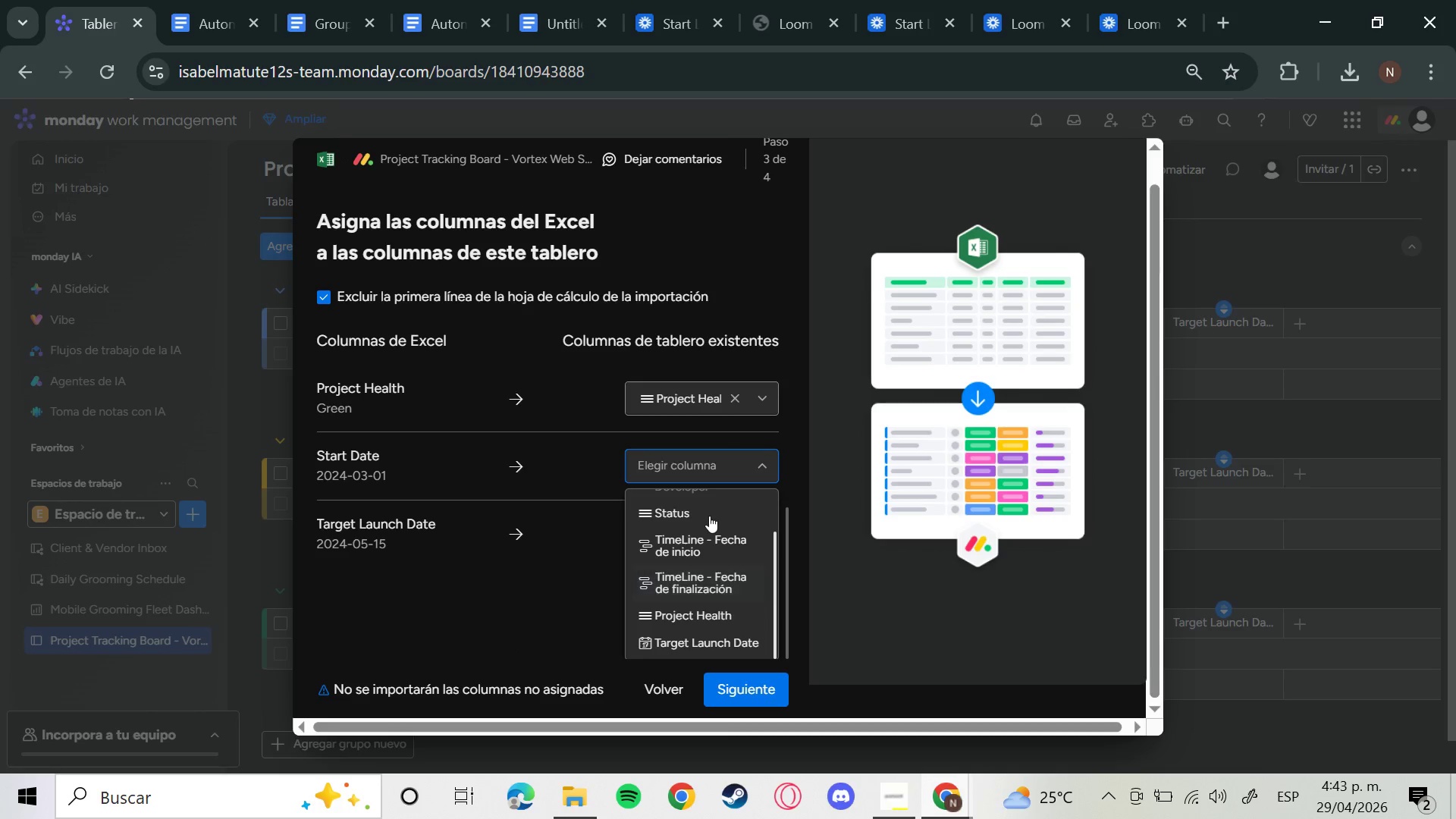 
scroll: coordinate [708, 624], scroll_direction: up, amount: 2.0
 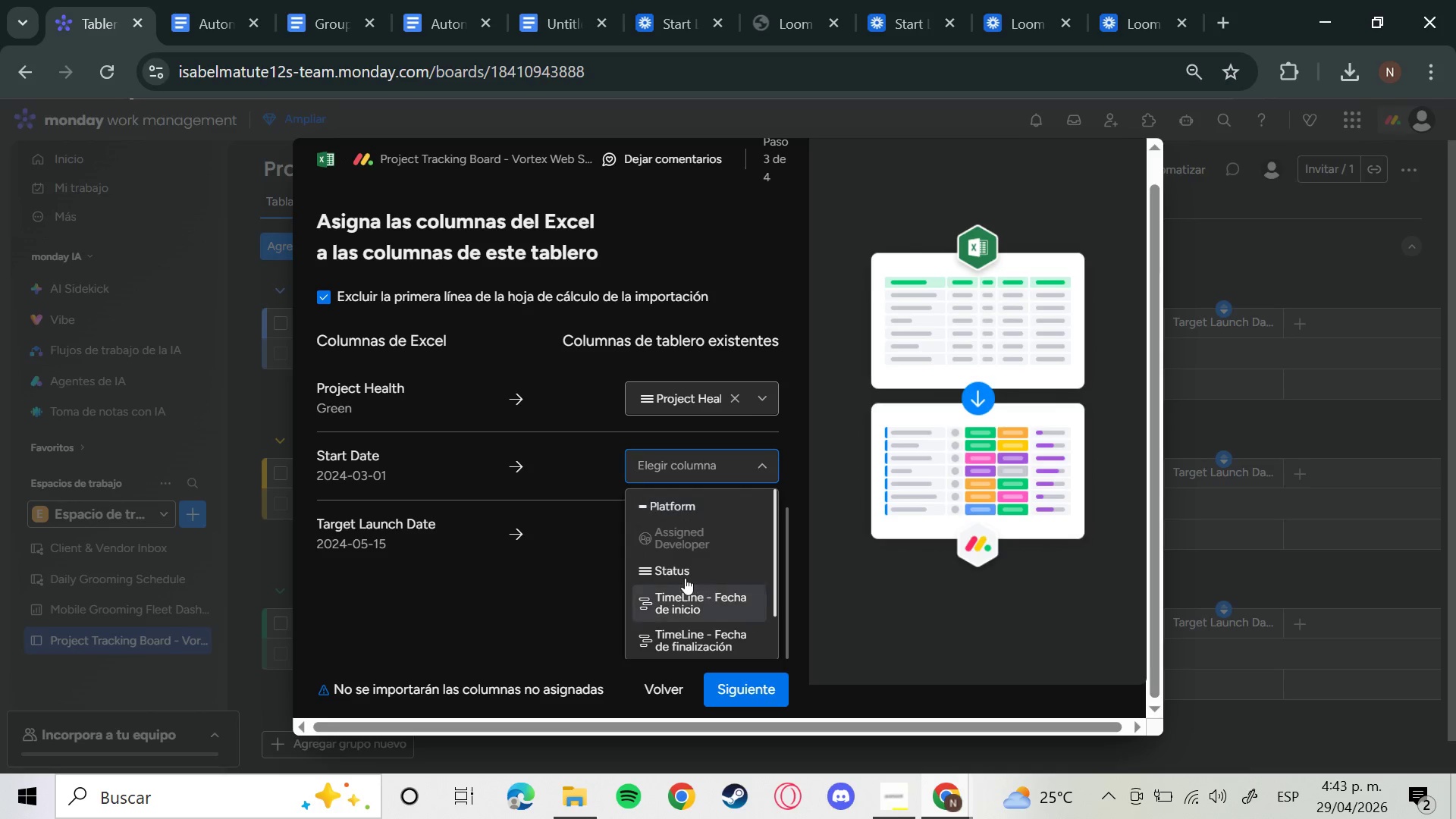 
wait(5.59)
 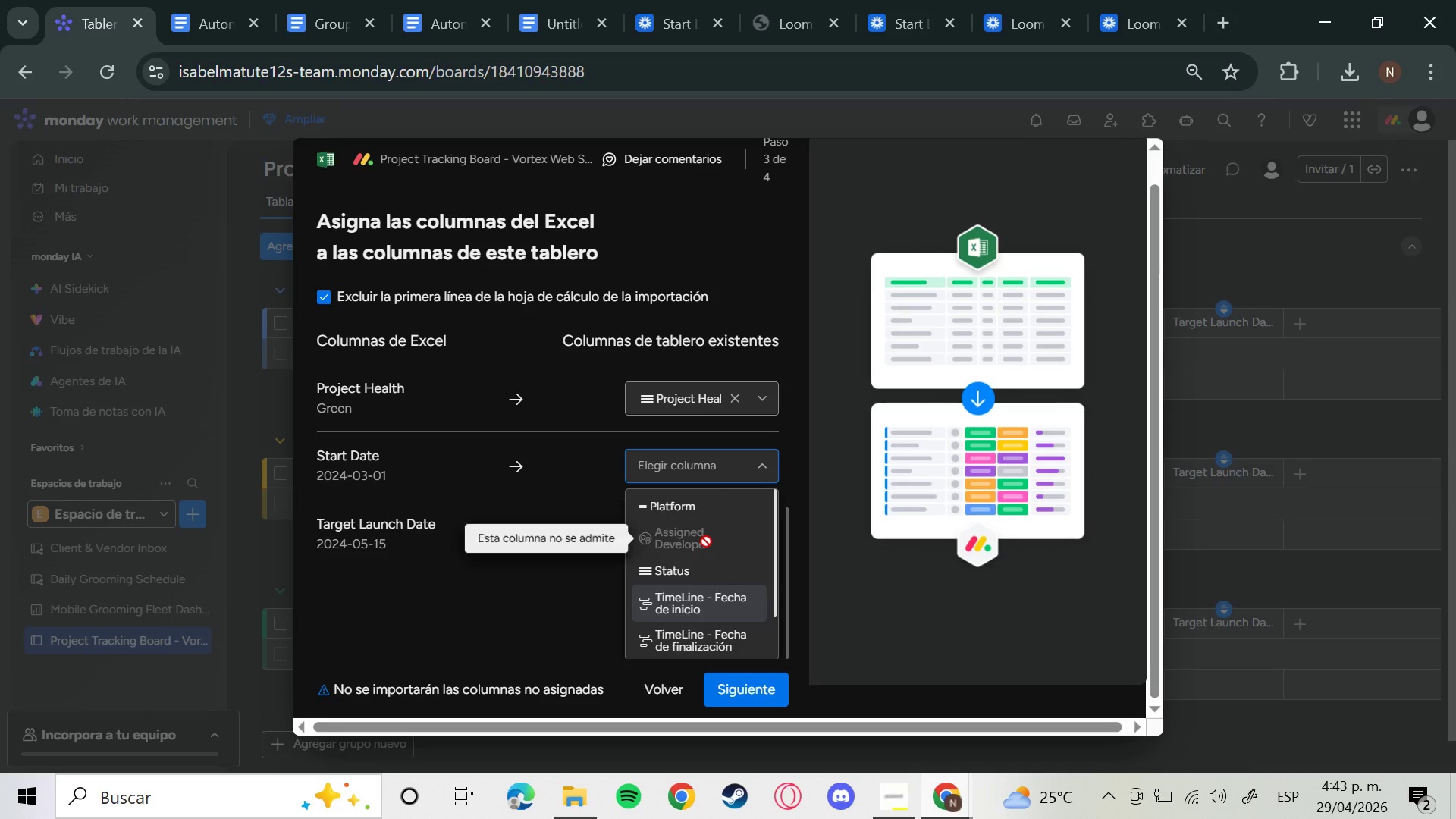 
scroll: coordinate [698, 556], scroll_direction: down, amount: 2.0
 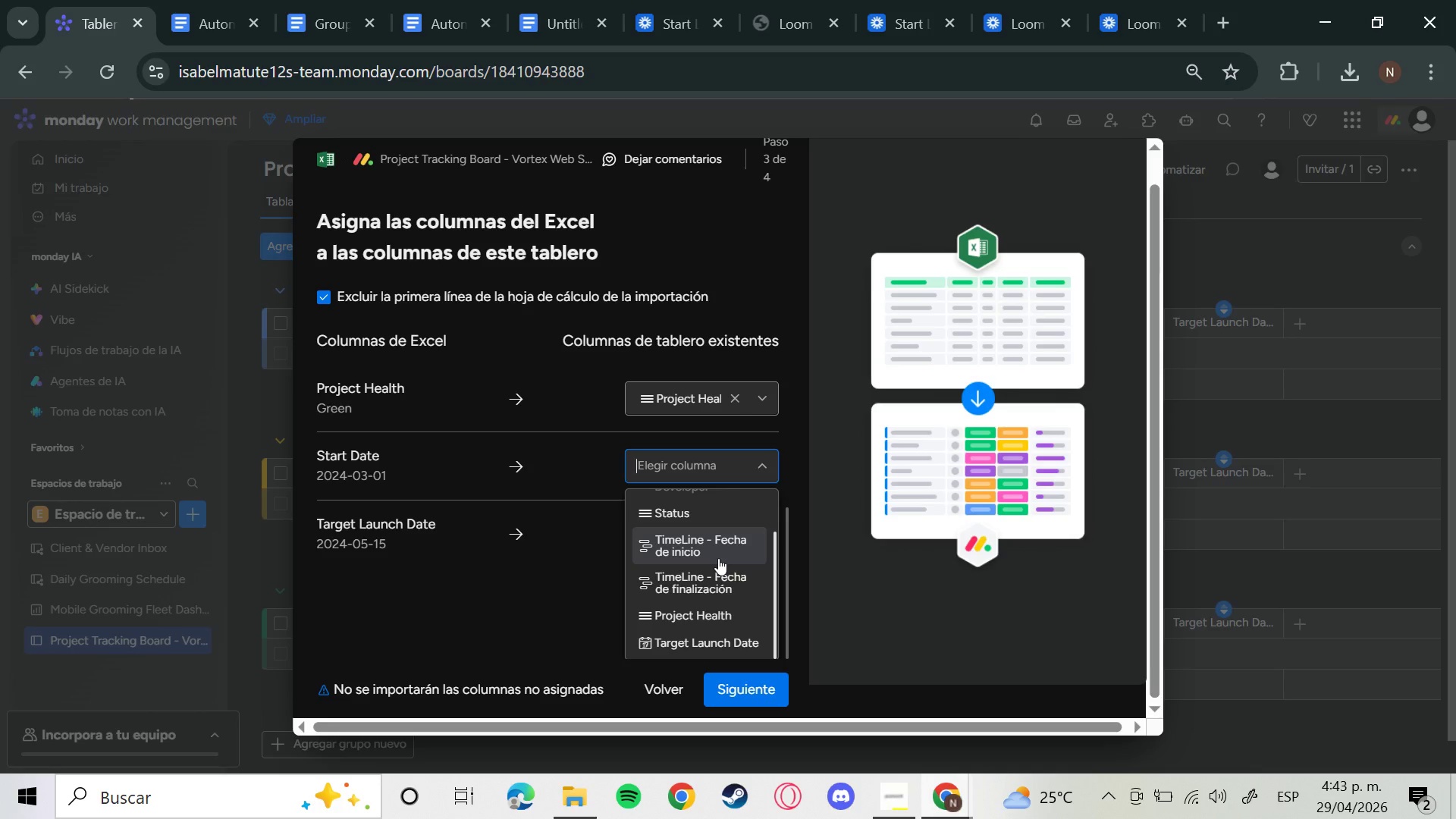 
wait(6.22)
 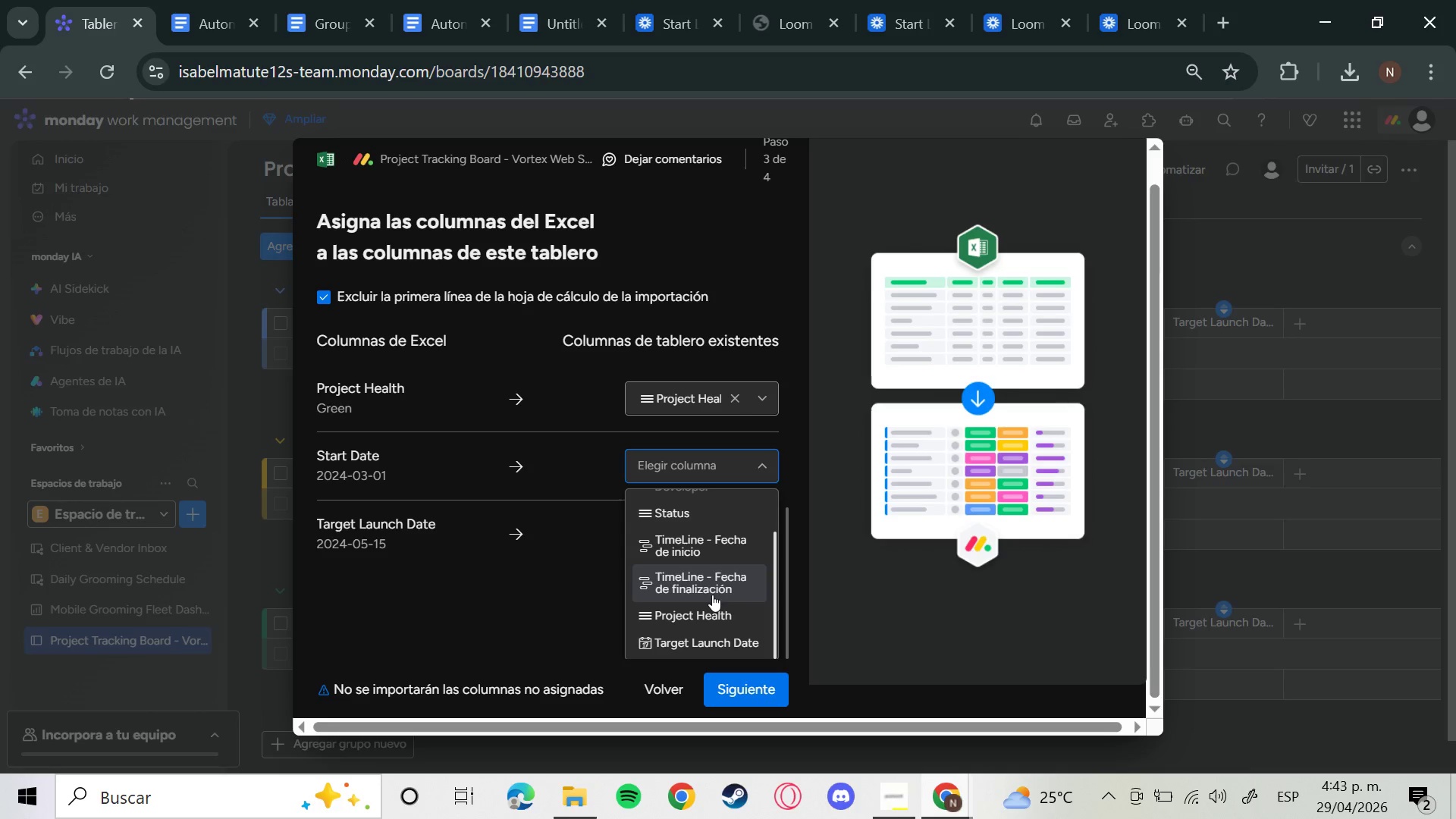 
left_click([708, 543])
 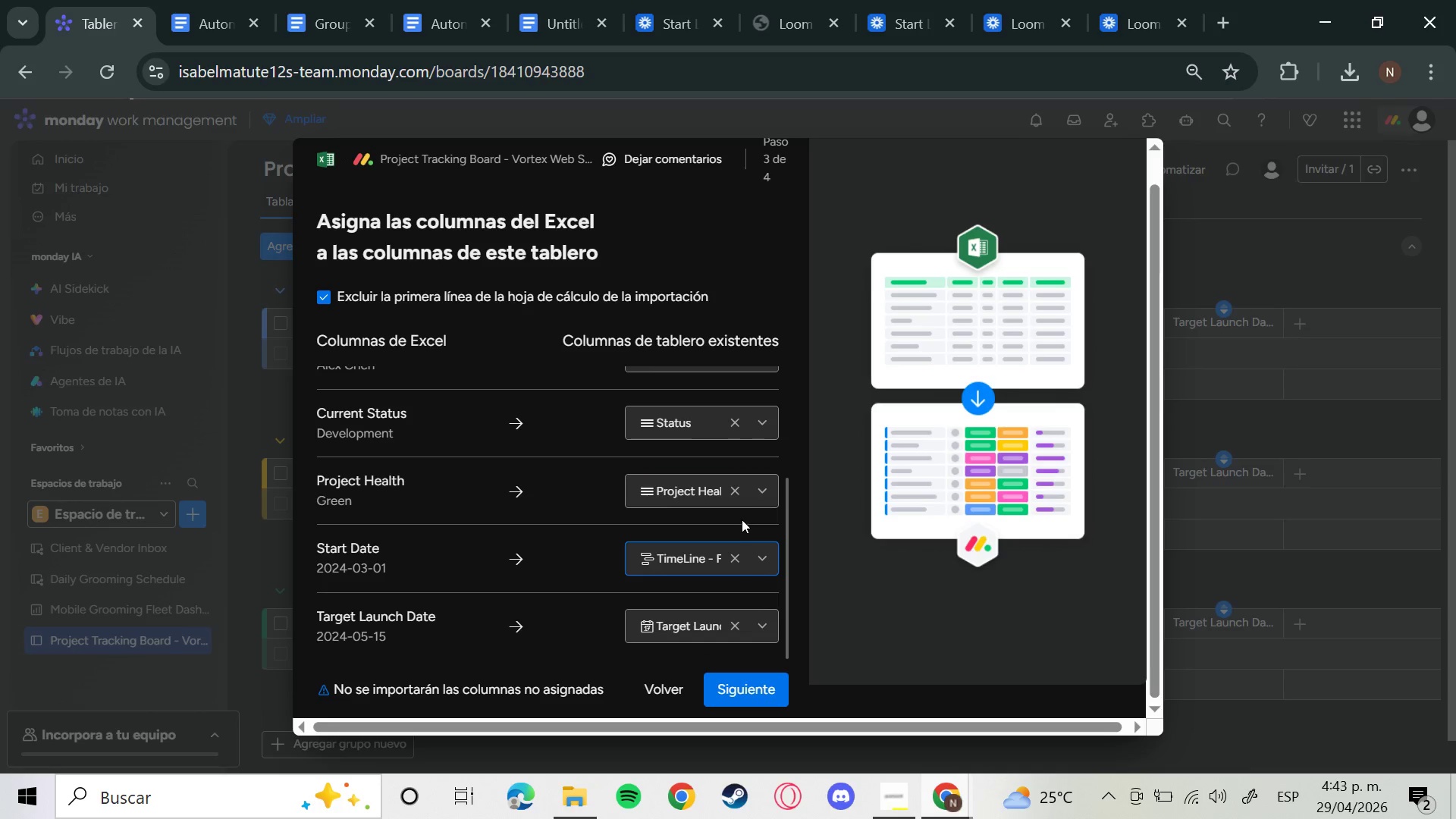 
scroll: coordinate [745, 518], scroll_direction: up, amount: 3.0
 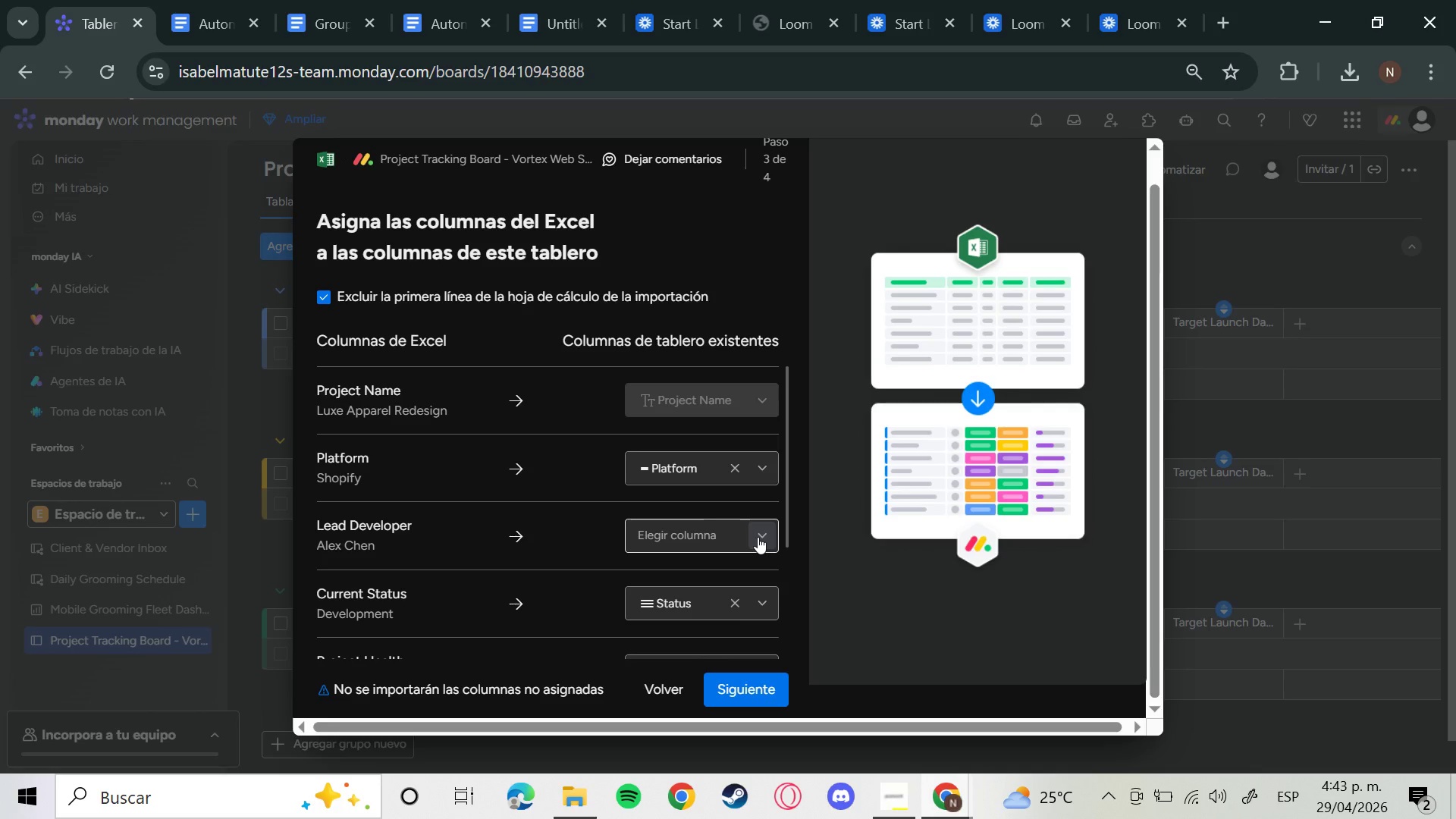 
wait(5.06)
 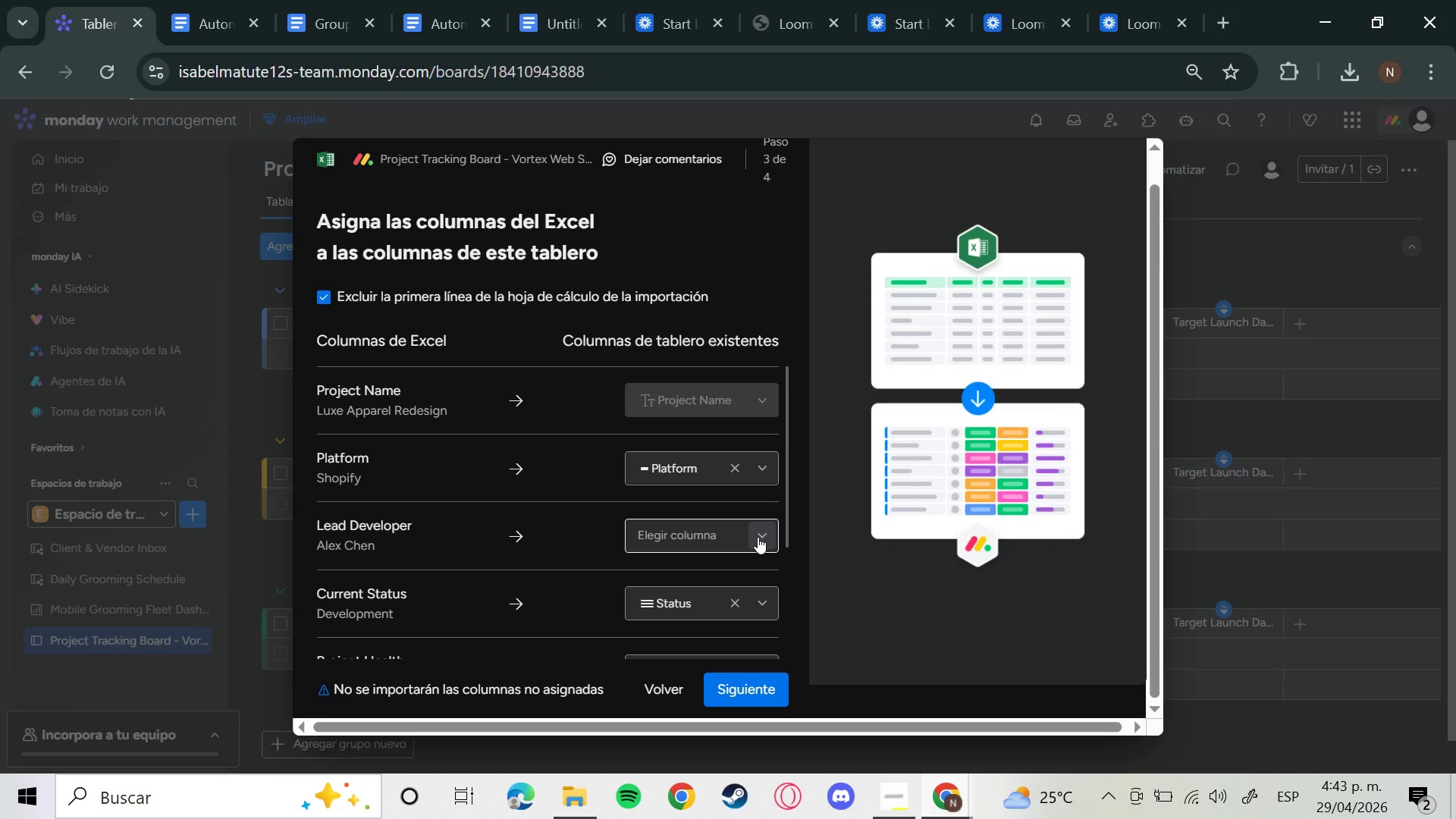 
left_click([753, 541])
 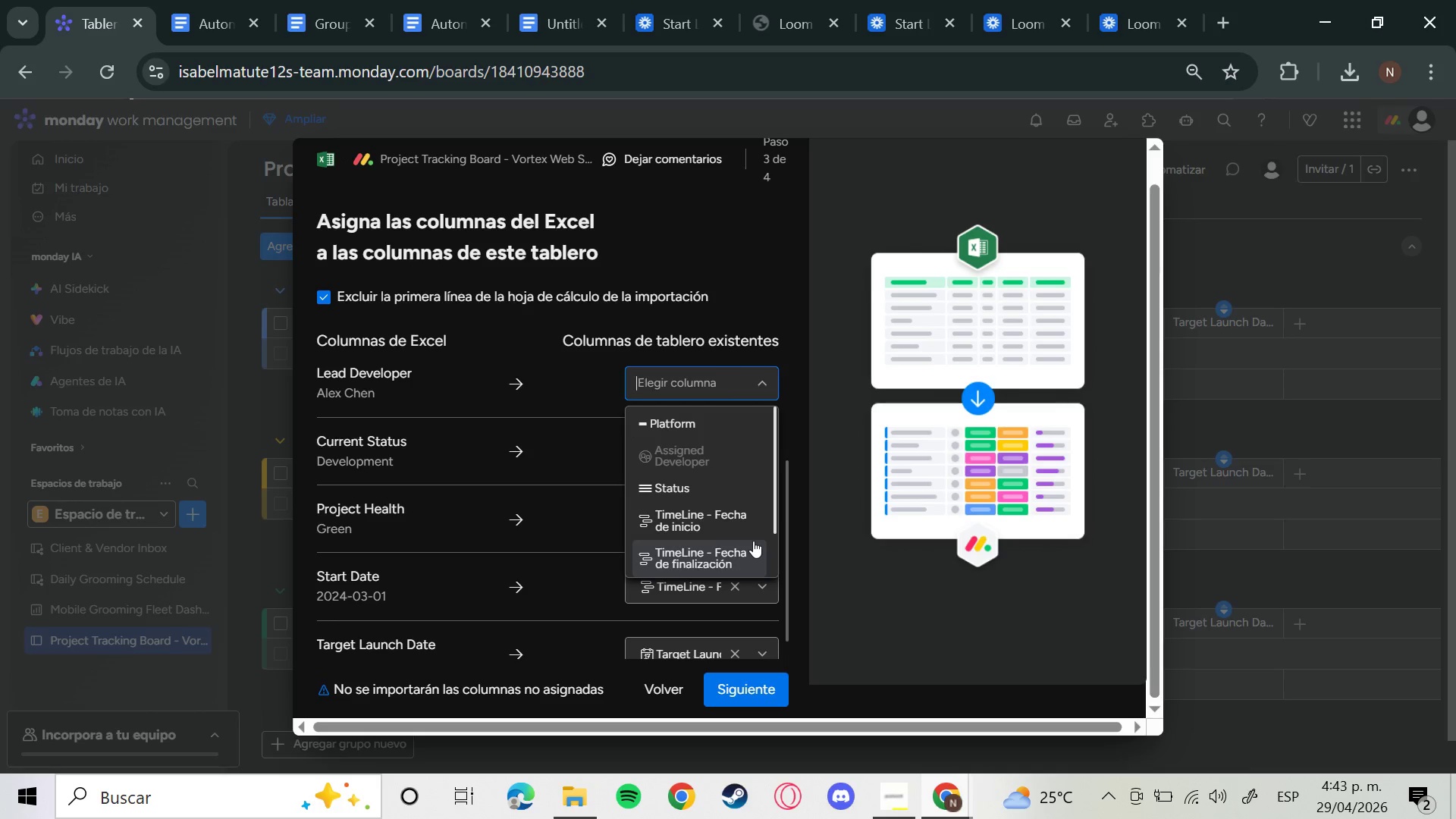 
left_click([705, 460])
 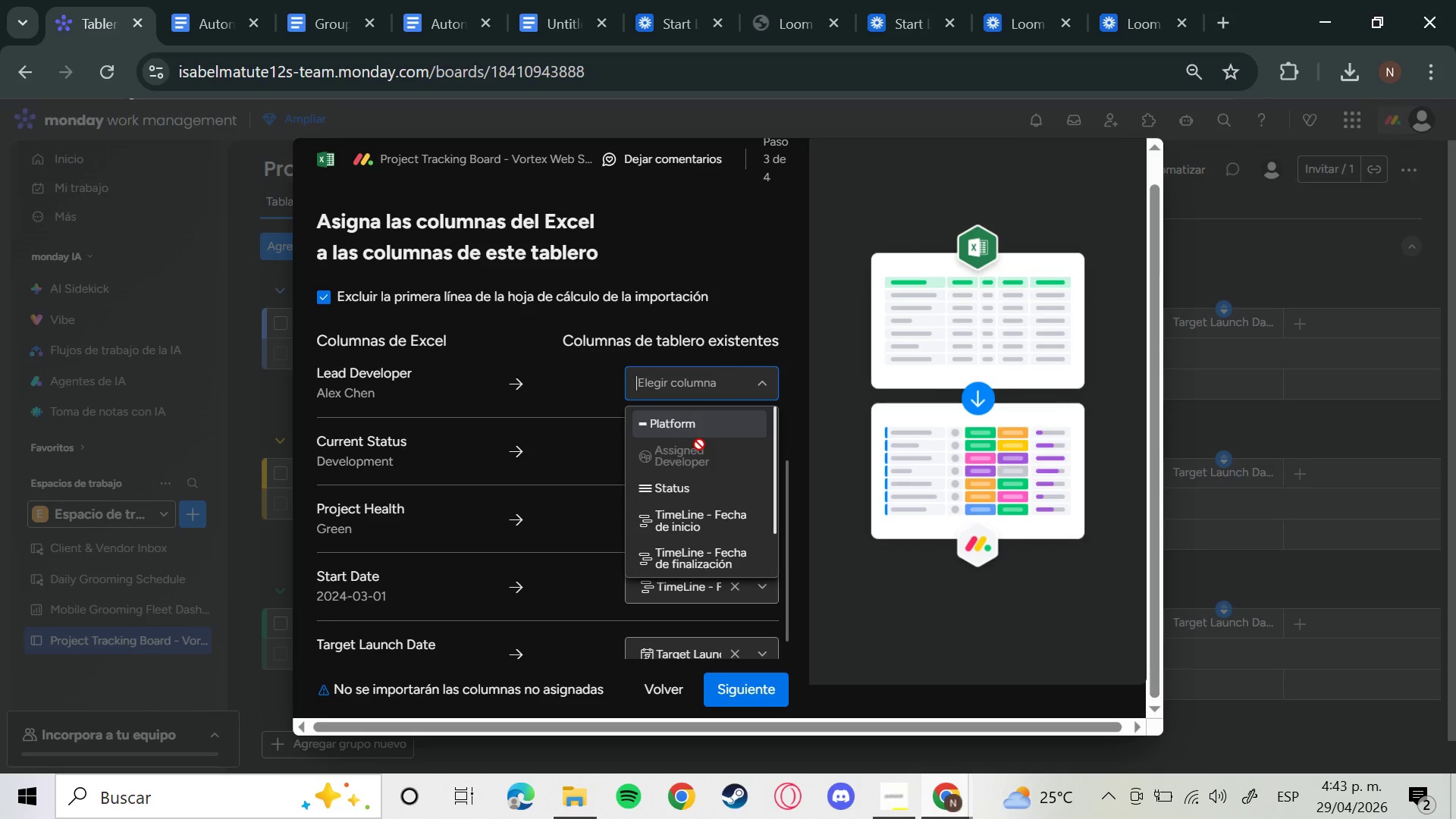 
left_click_drag(start_coordinate=[698, 447], to_coordinate=[714, 448])
 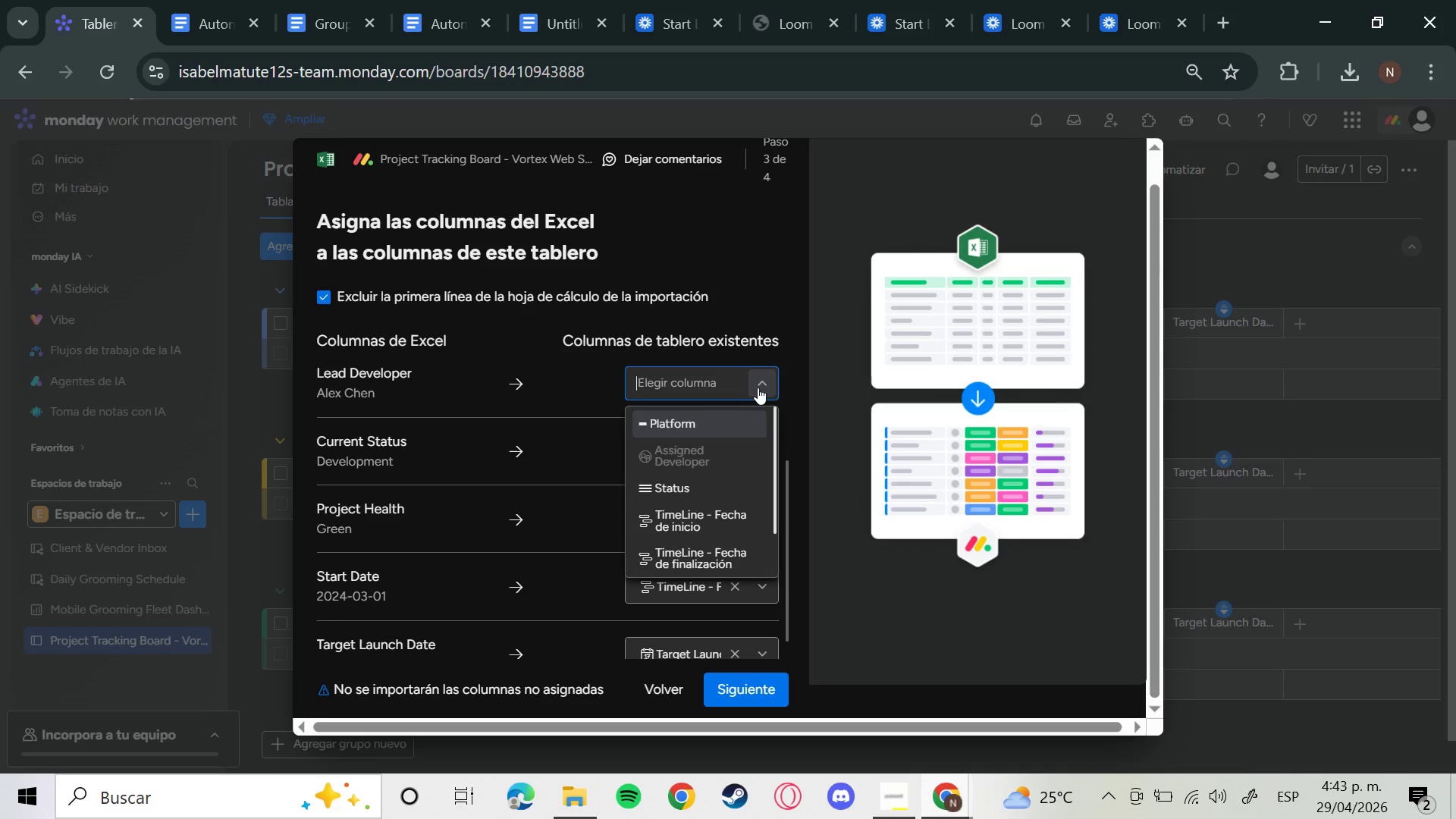 
left_click([758, 385])
 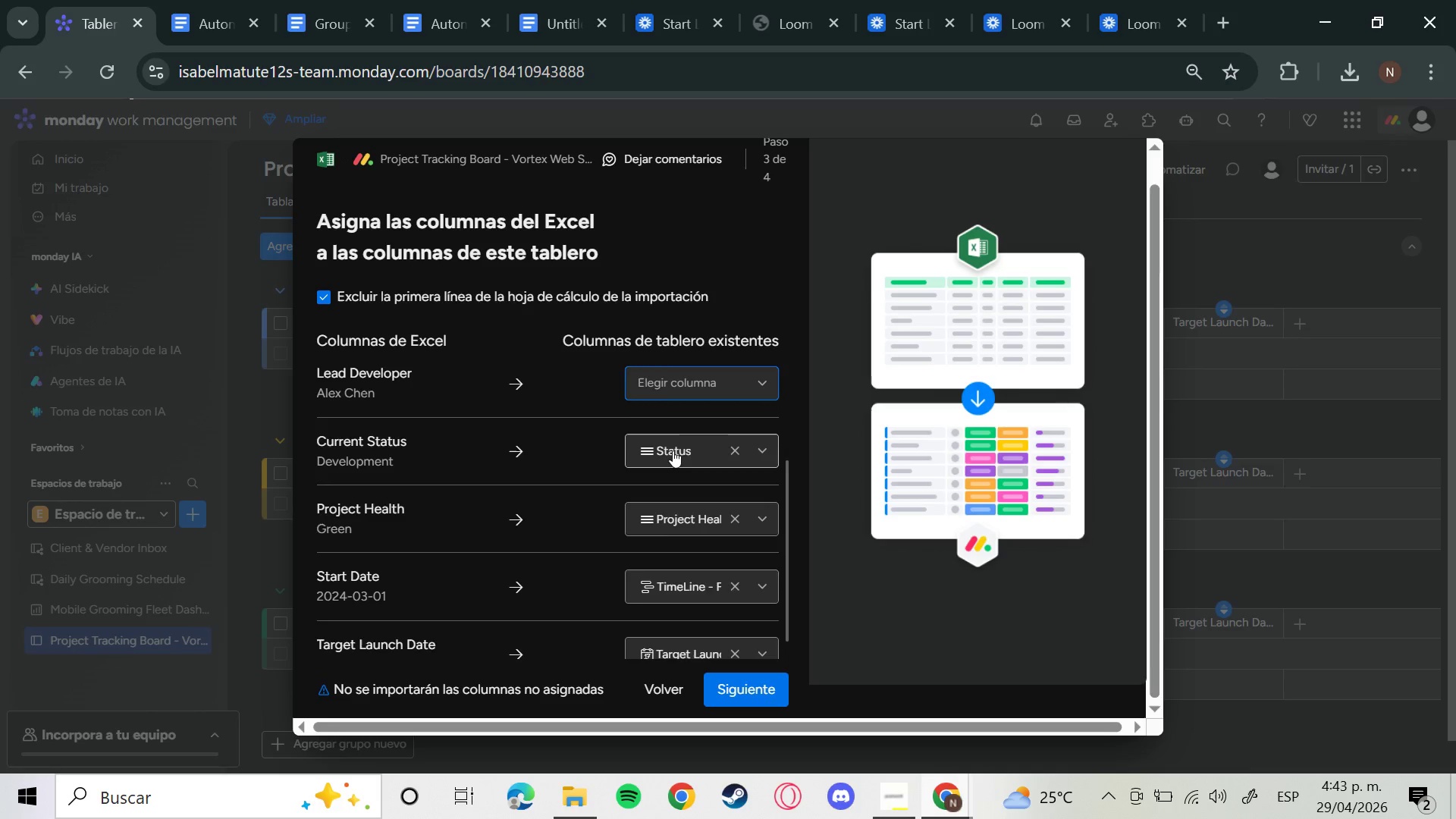 
scroll: coordinate [674, 452], scroll_direction: up, amount: 2.0
 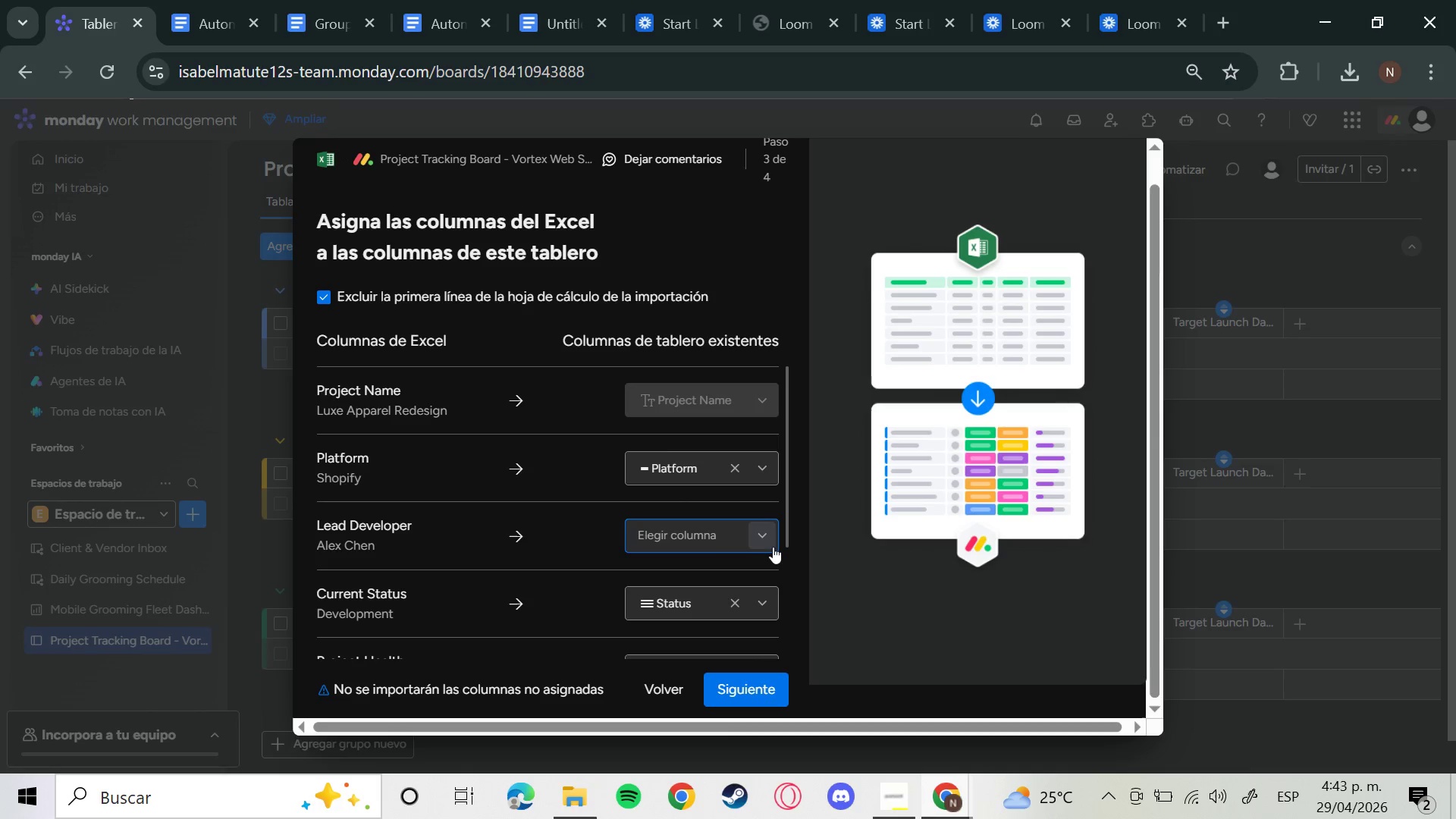 
scroll: coordinate [724, 554], scroll_direction: down, amount: 1.0
 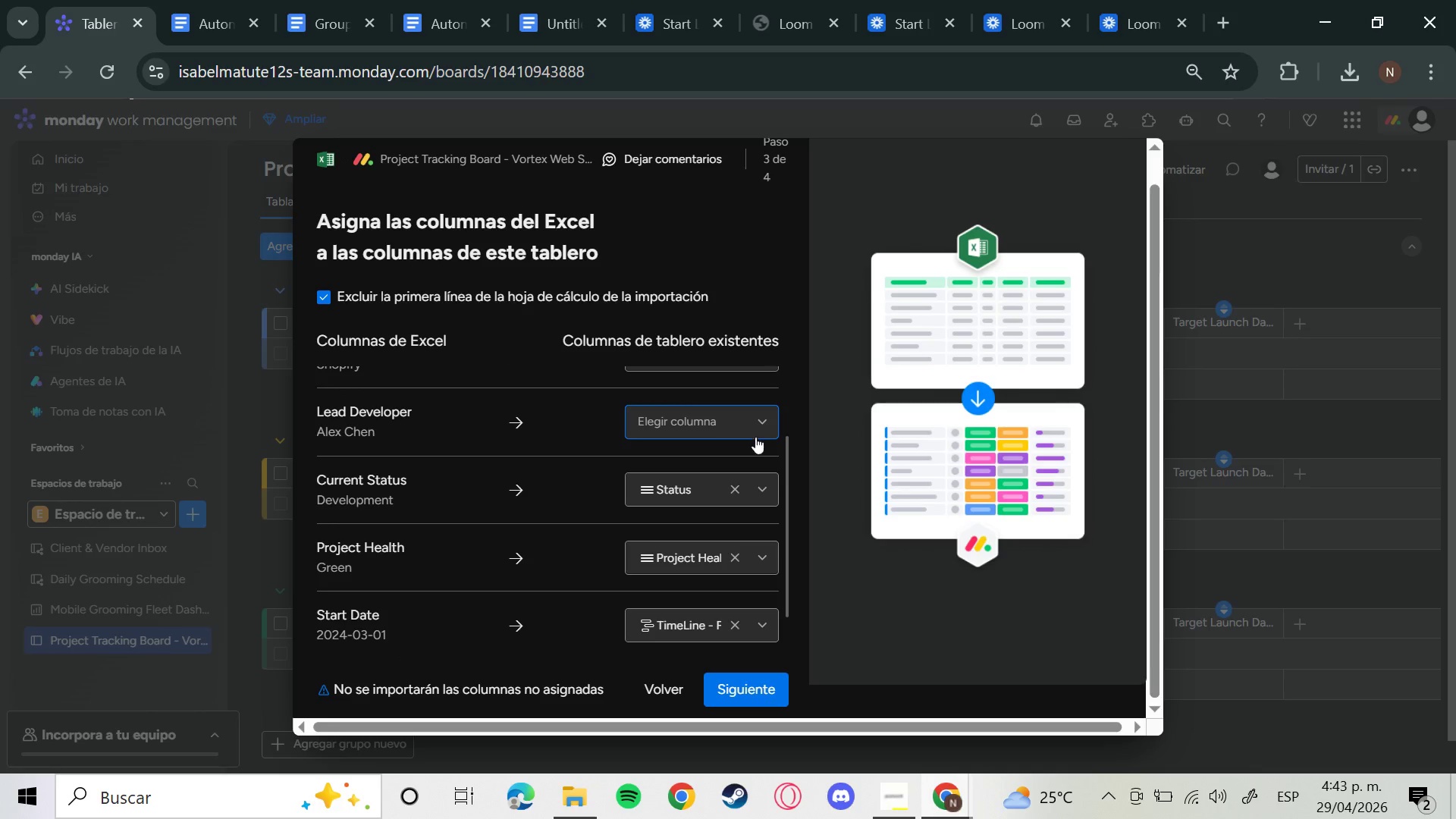 
left_click([755, 430])
 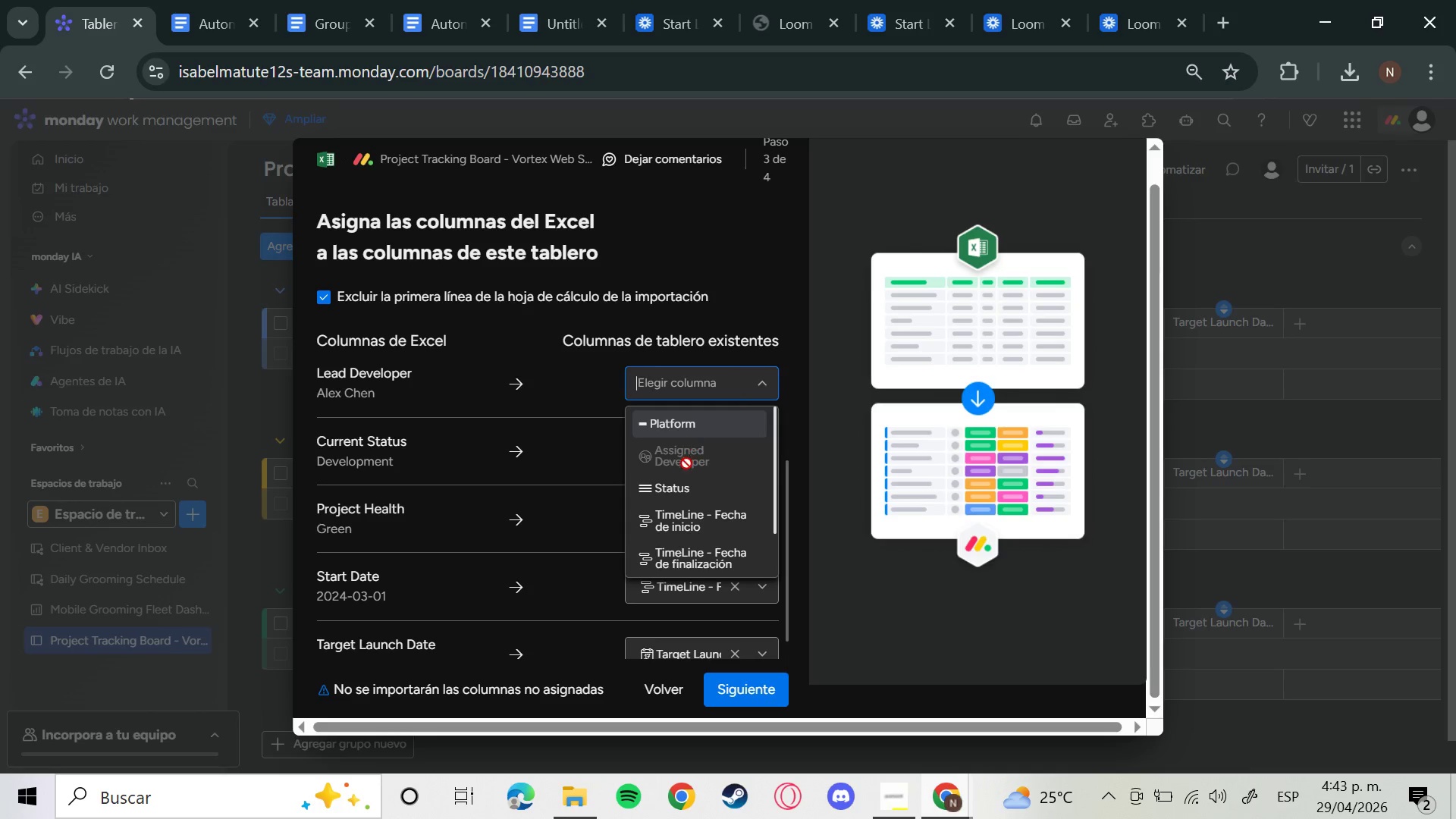 
left_click([686, 463])
 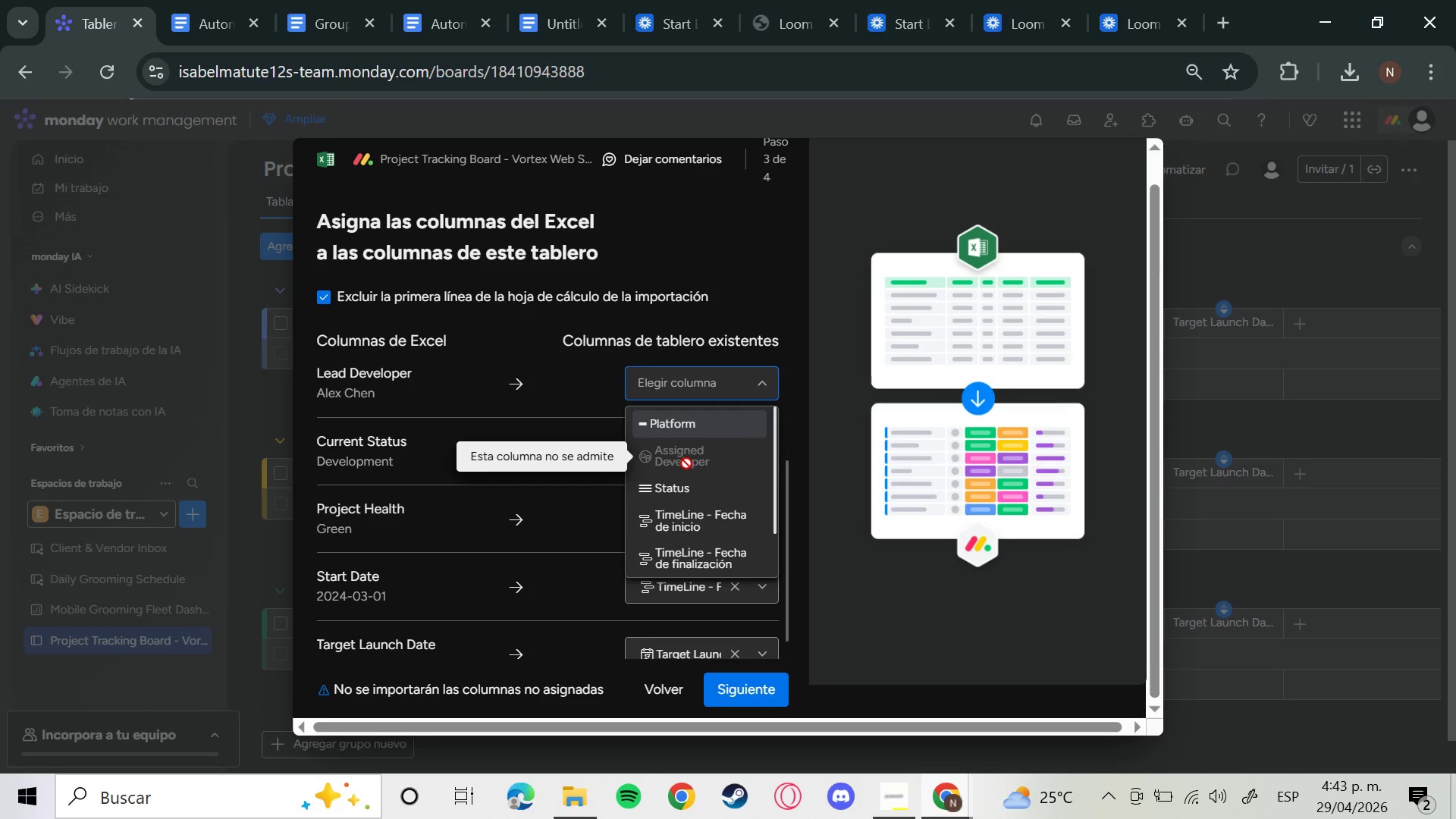 
double_click([686, 463])
 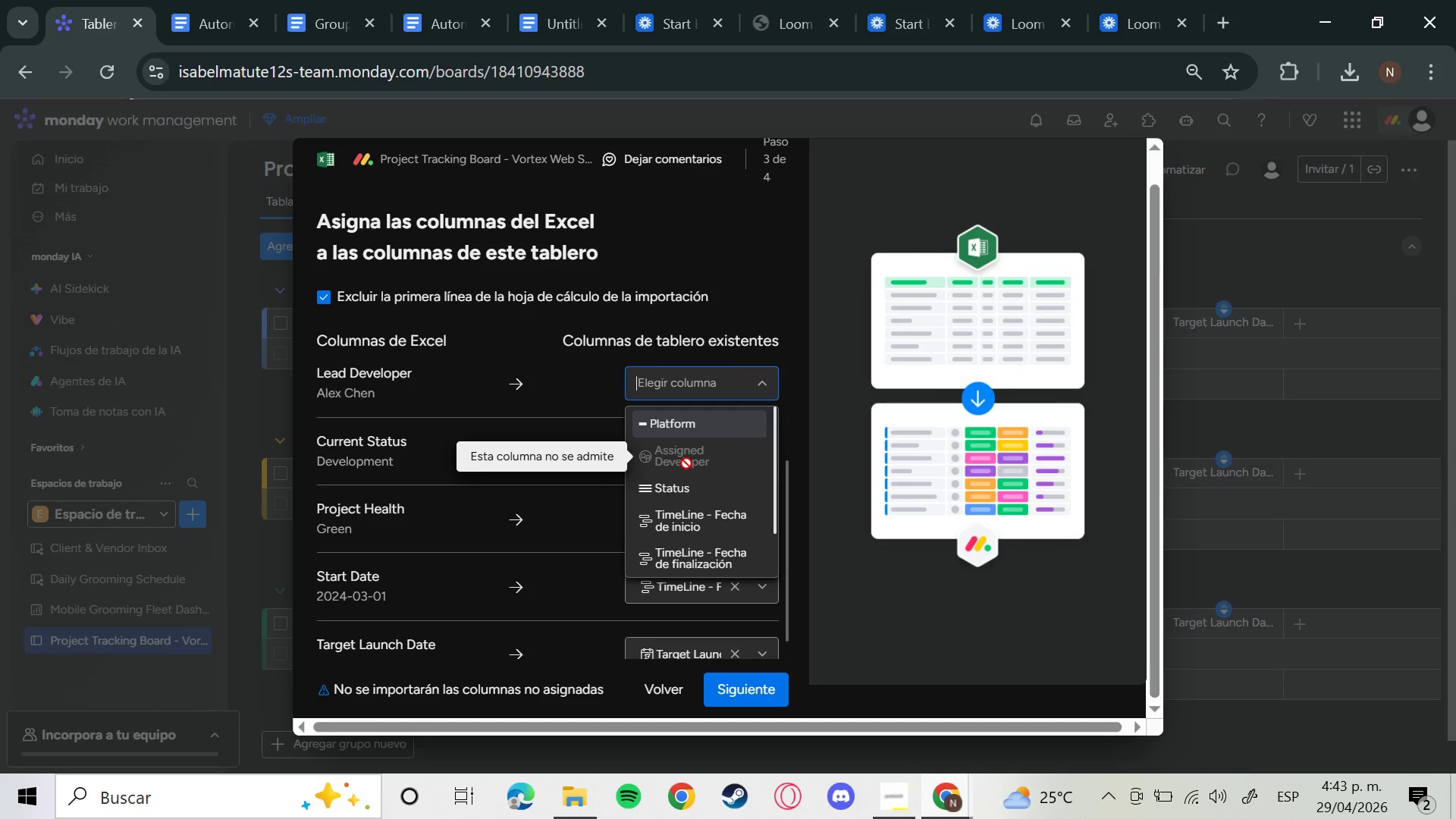 
triple_click([686, 463])
 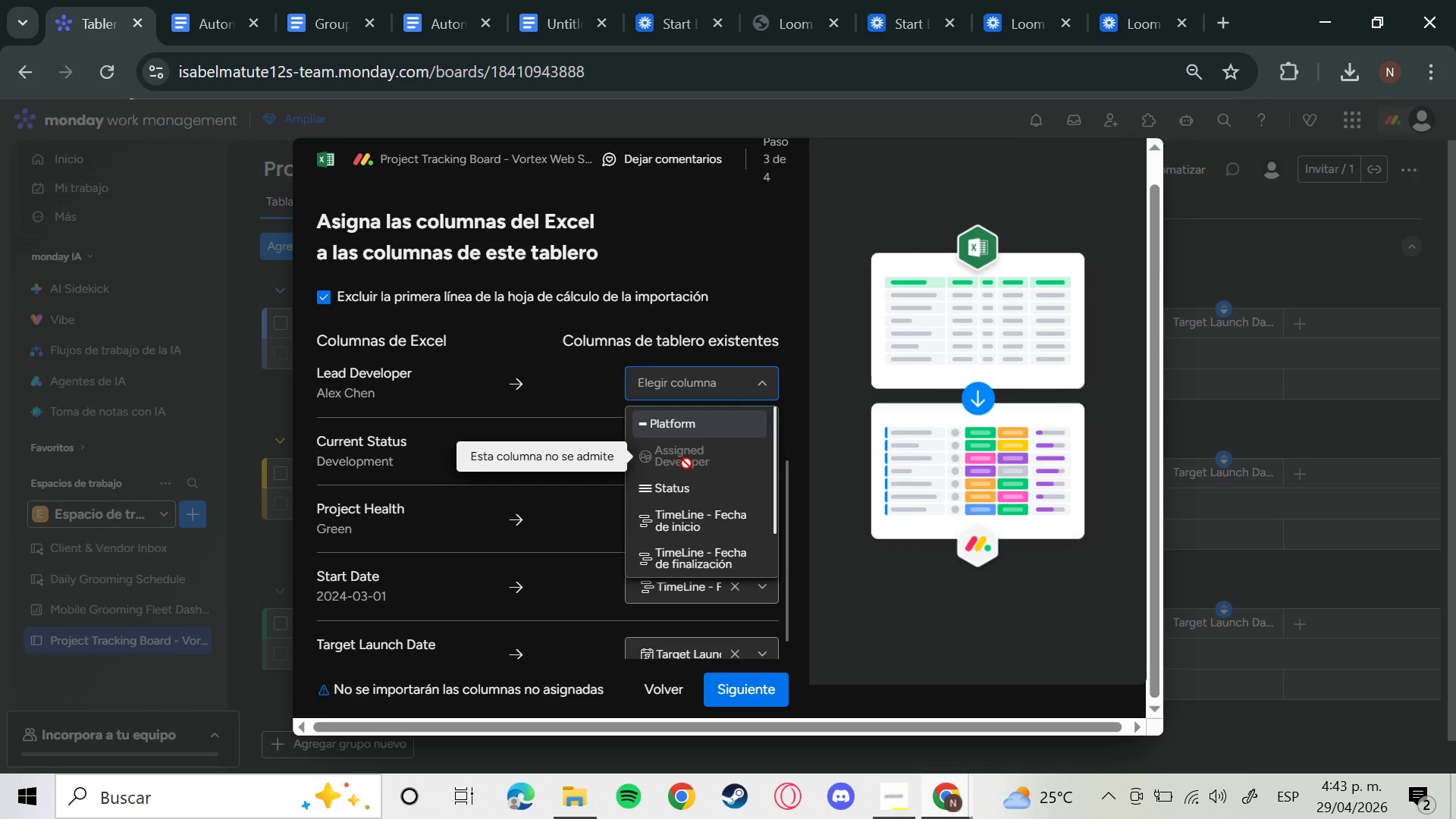 
left_click([686, 463])
 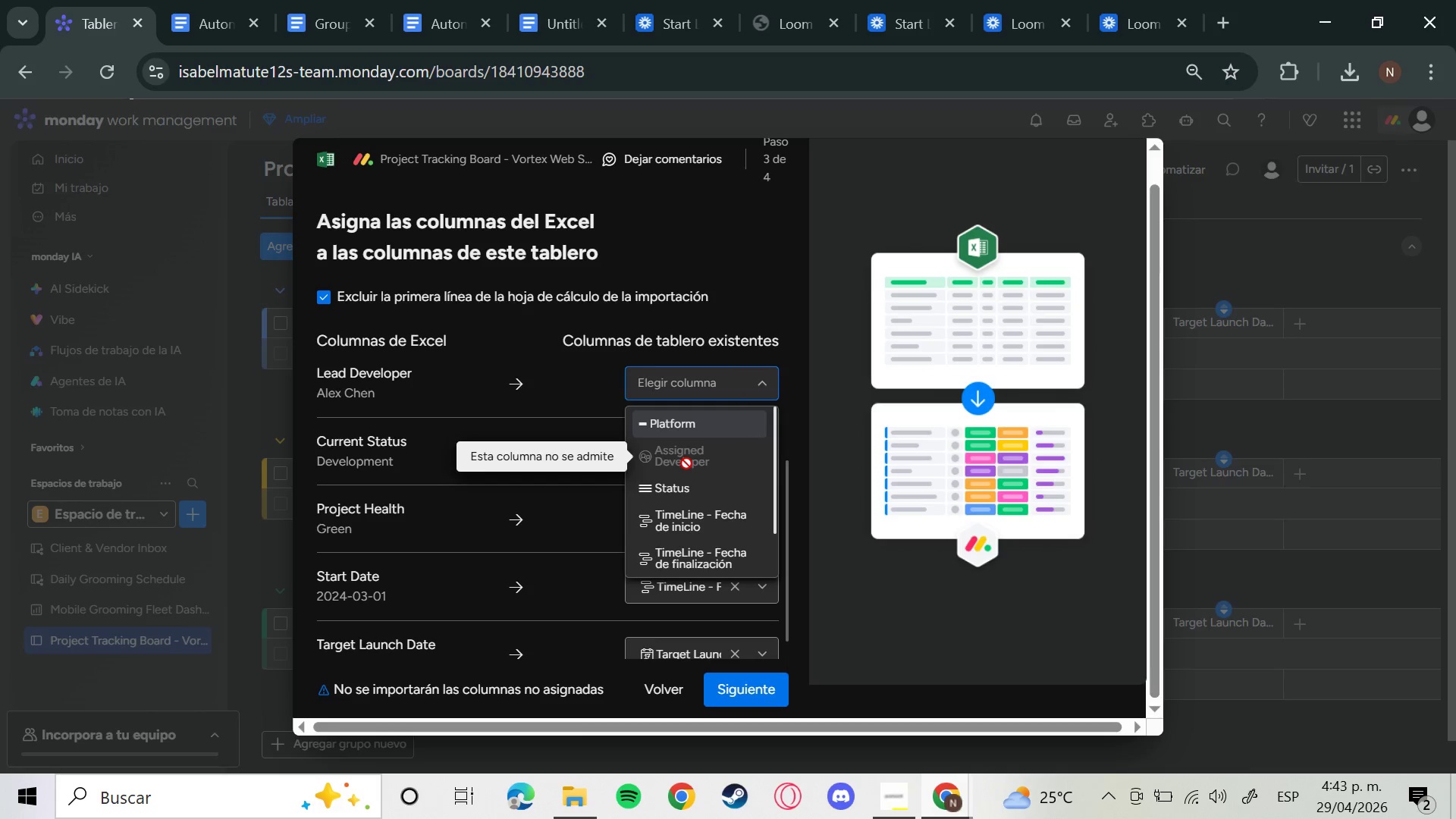 
double_click([686, 463])
 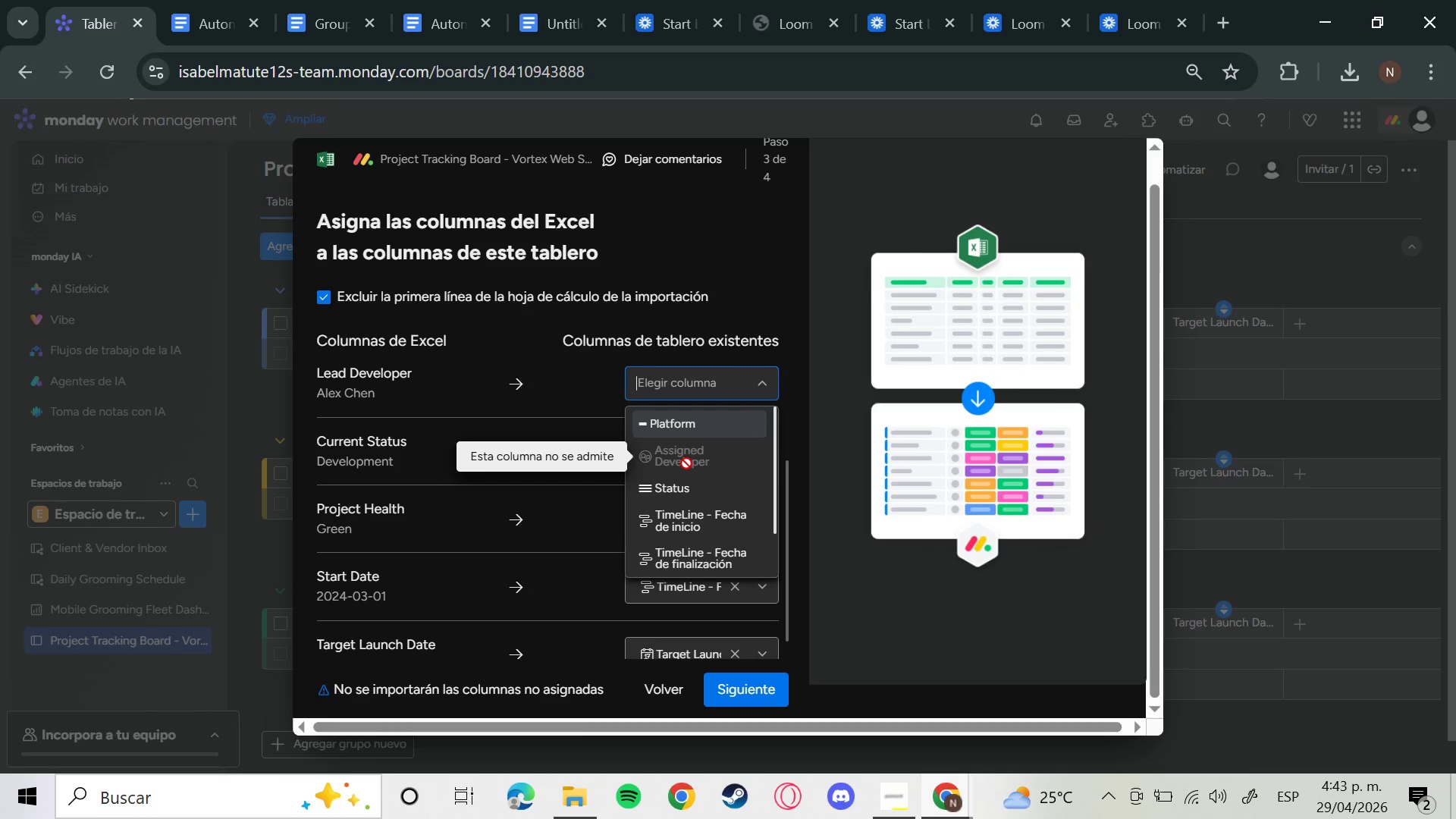 
left_click([687, 463])
 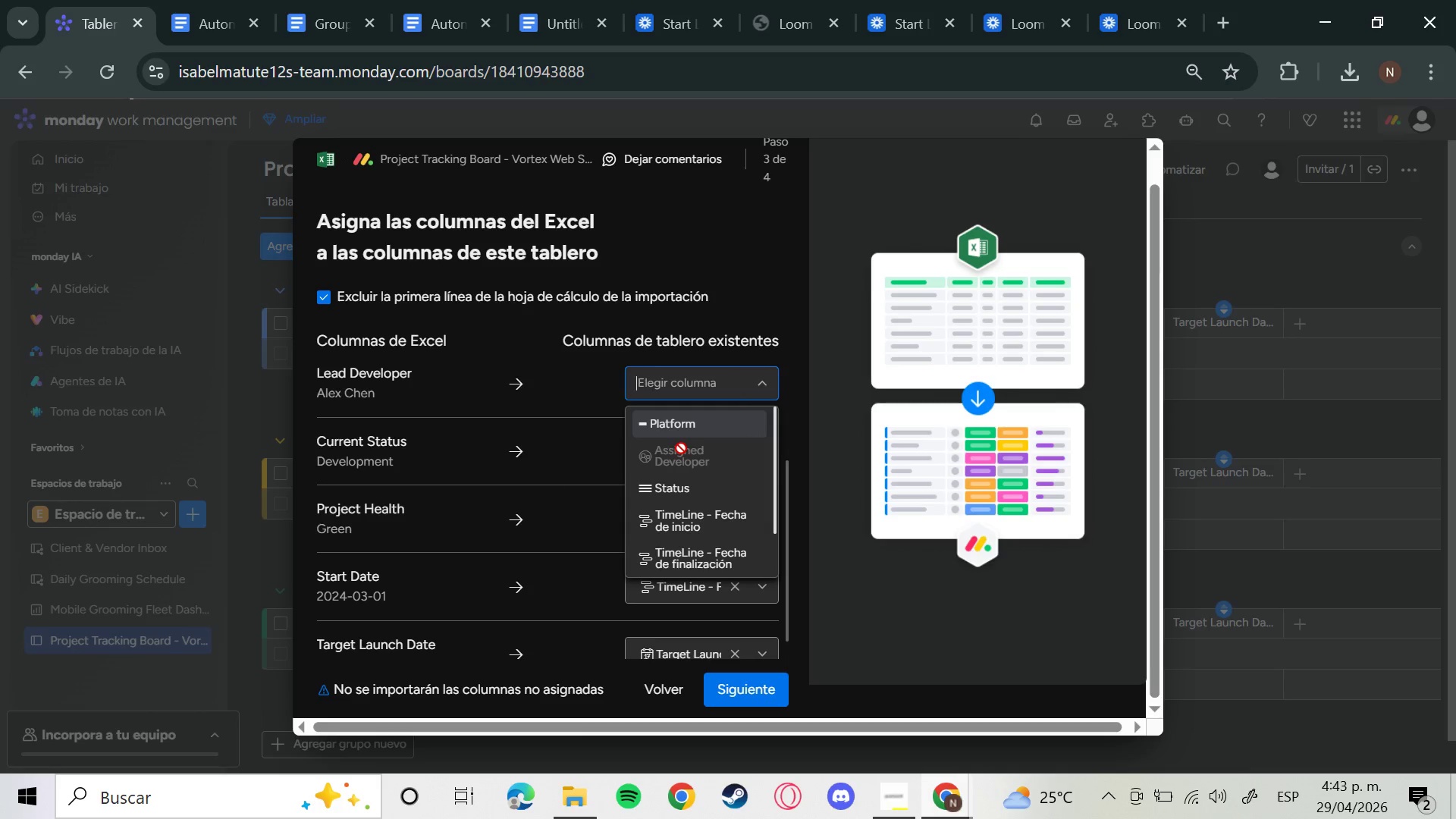 
left_click([681, 448])
 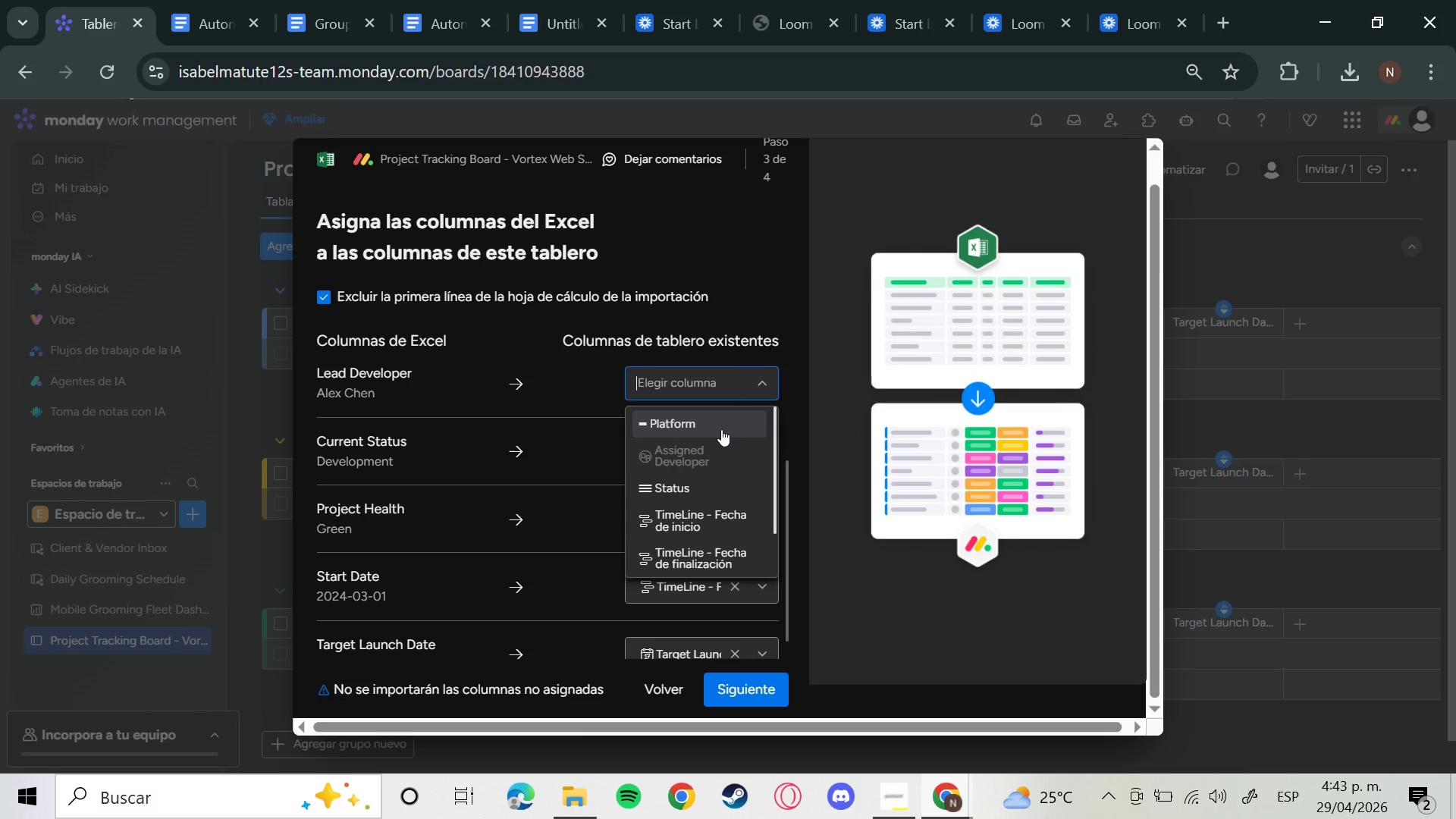 
mouse_move([712, 428])
 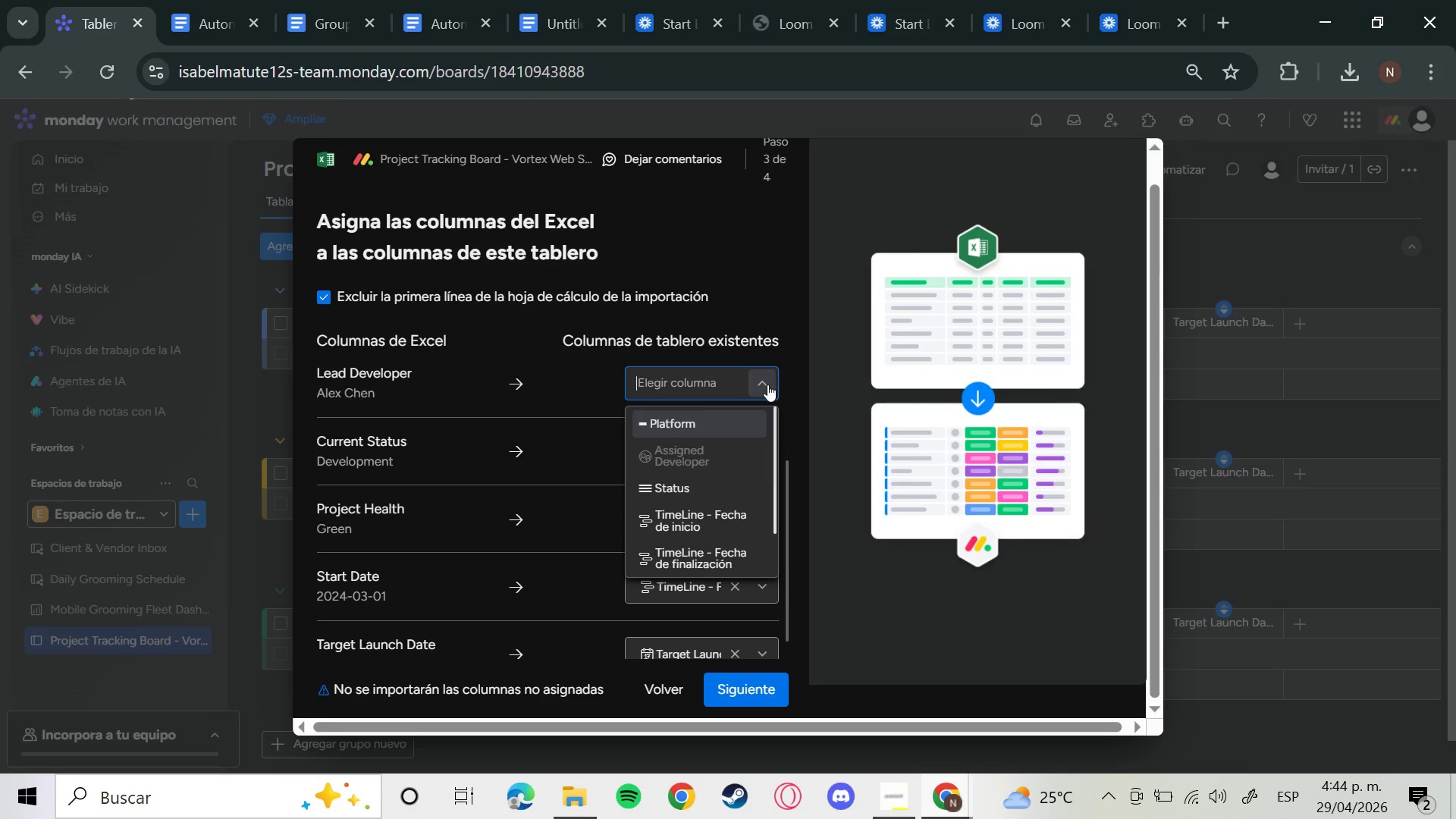 
left_click([767, 384])
 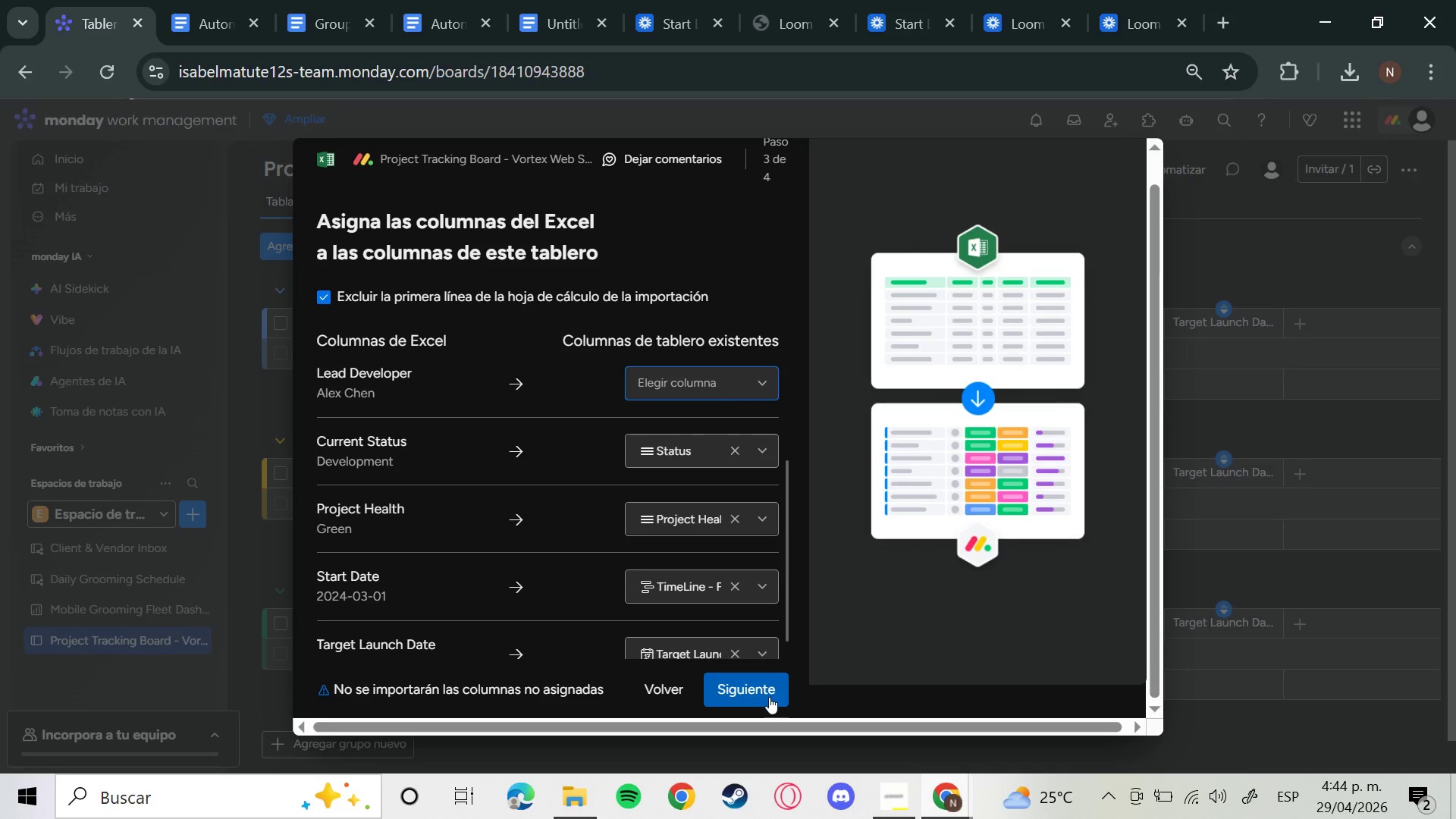 
left_click([769, 697])
 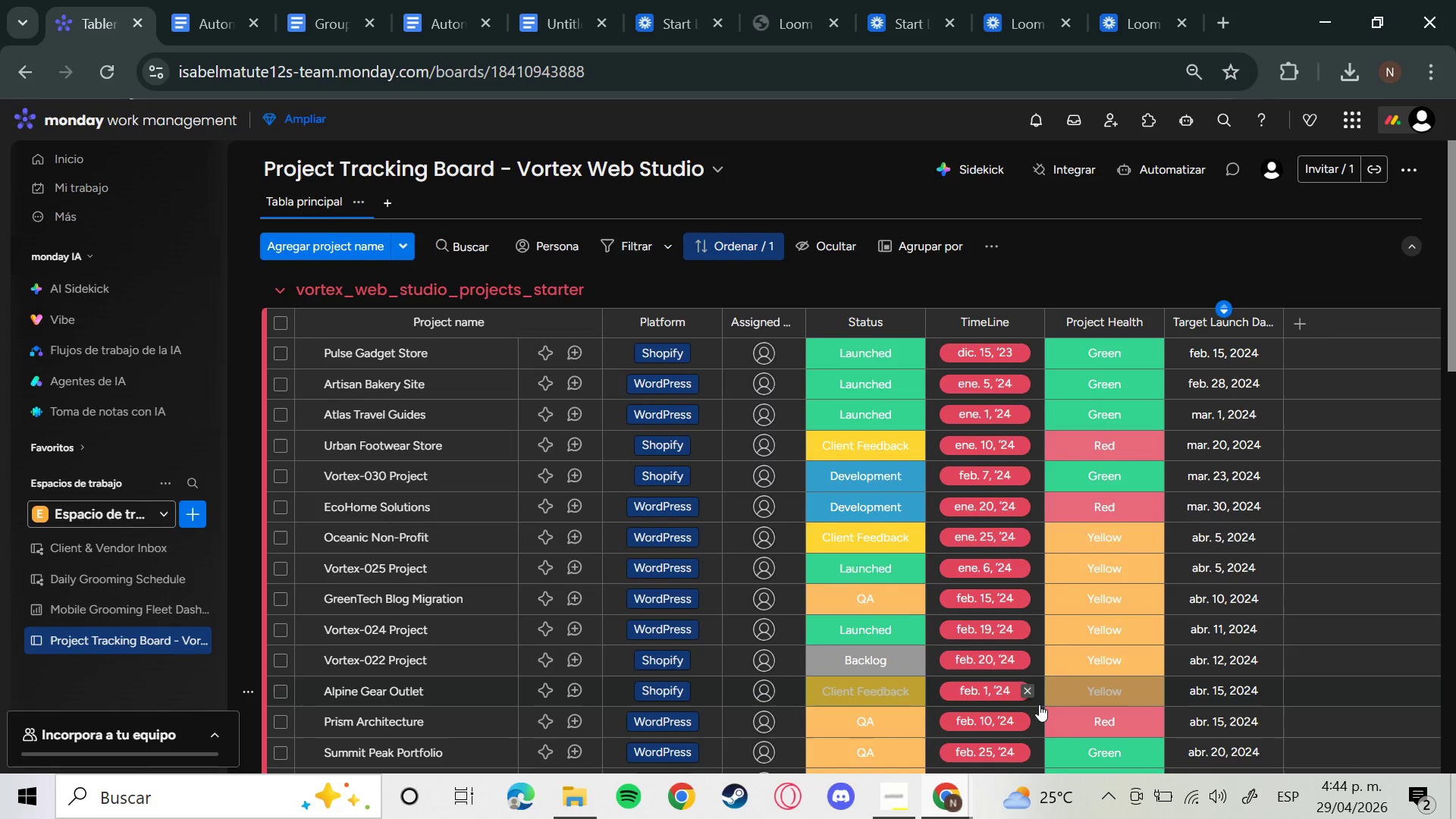 
wait(29.64)
 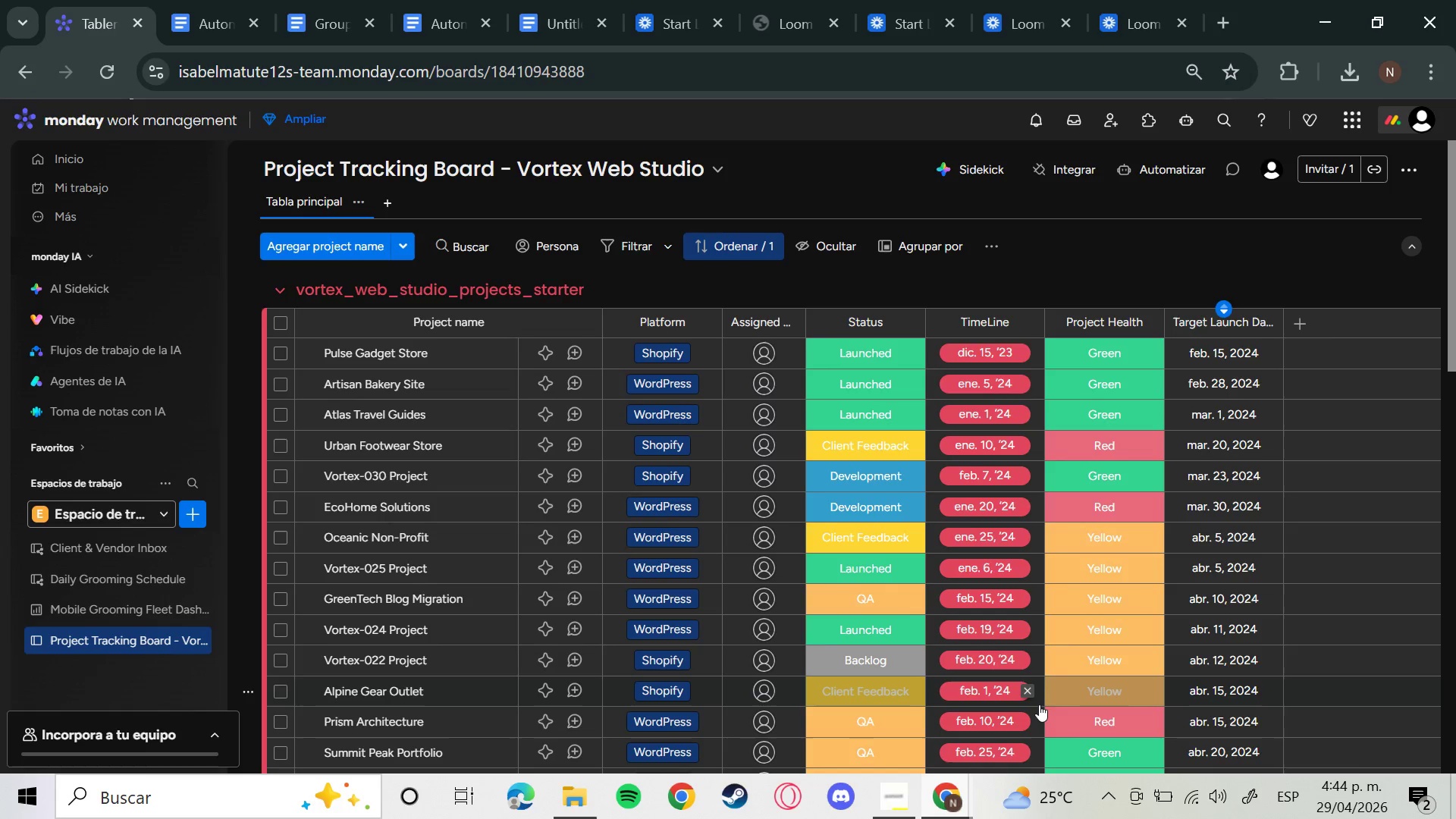 
left_click([984, 362])
 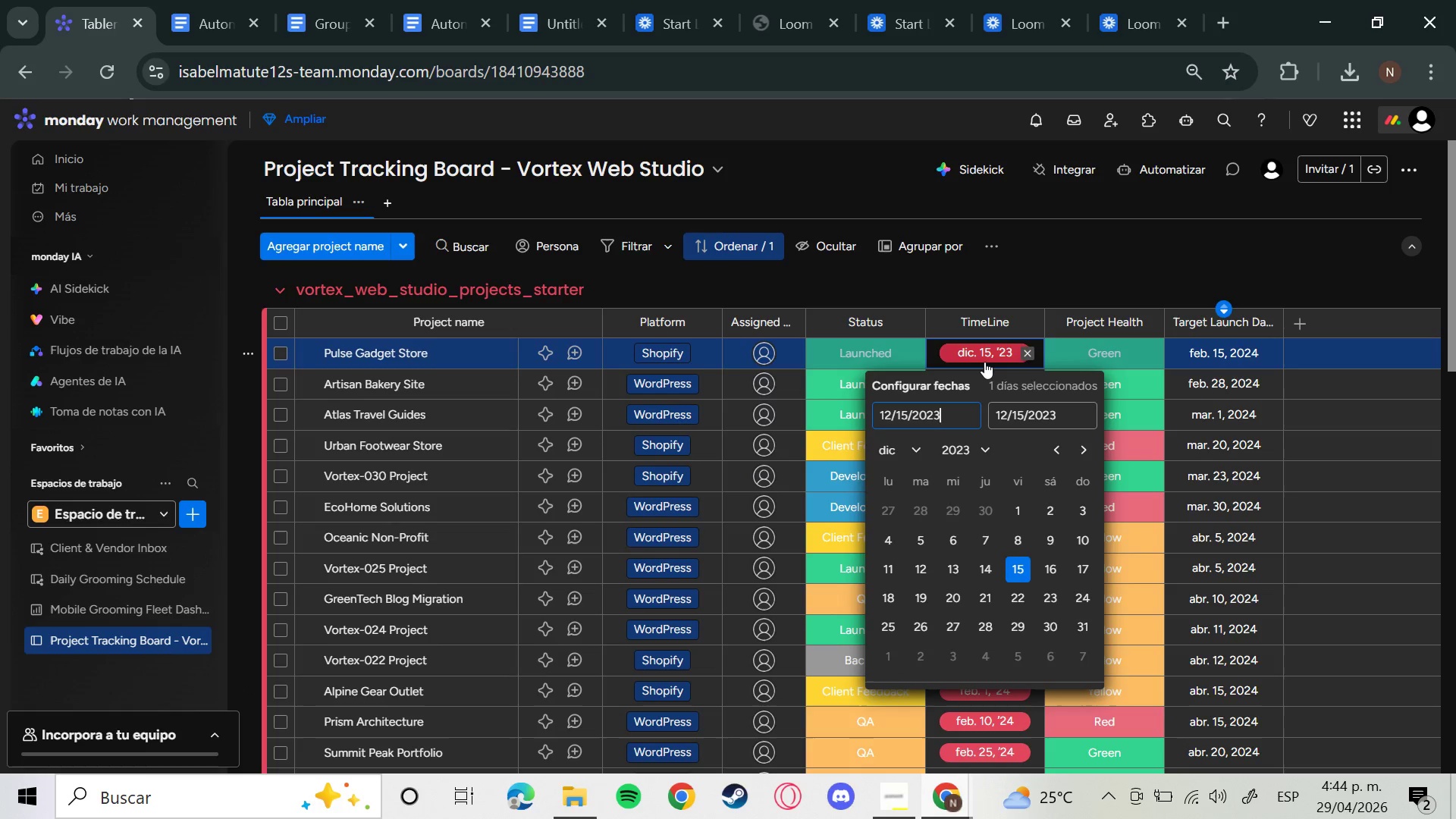 
wait(9.05)
 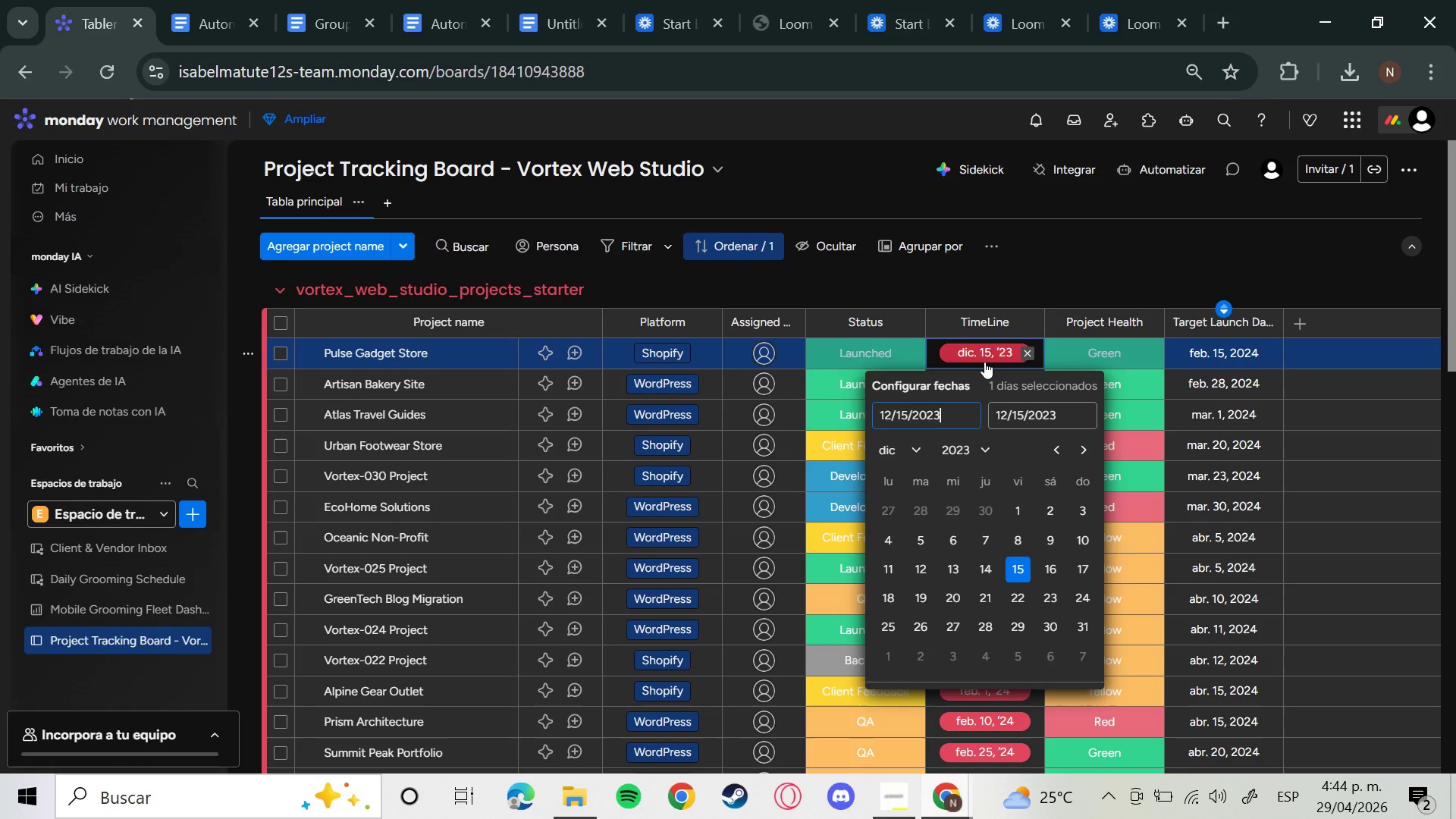 
left_click([1066, 291])
 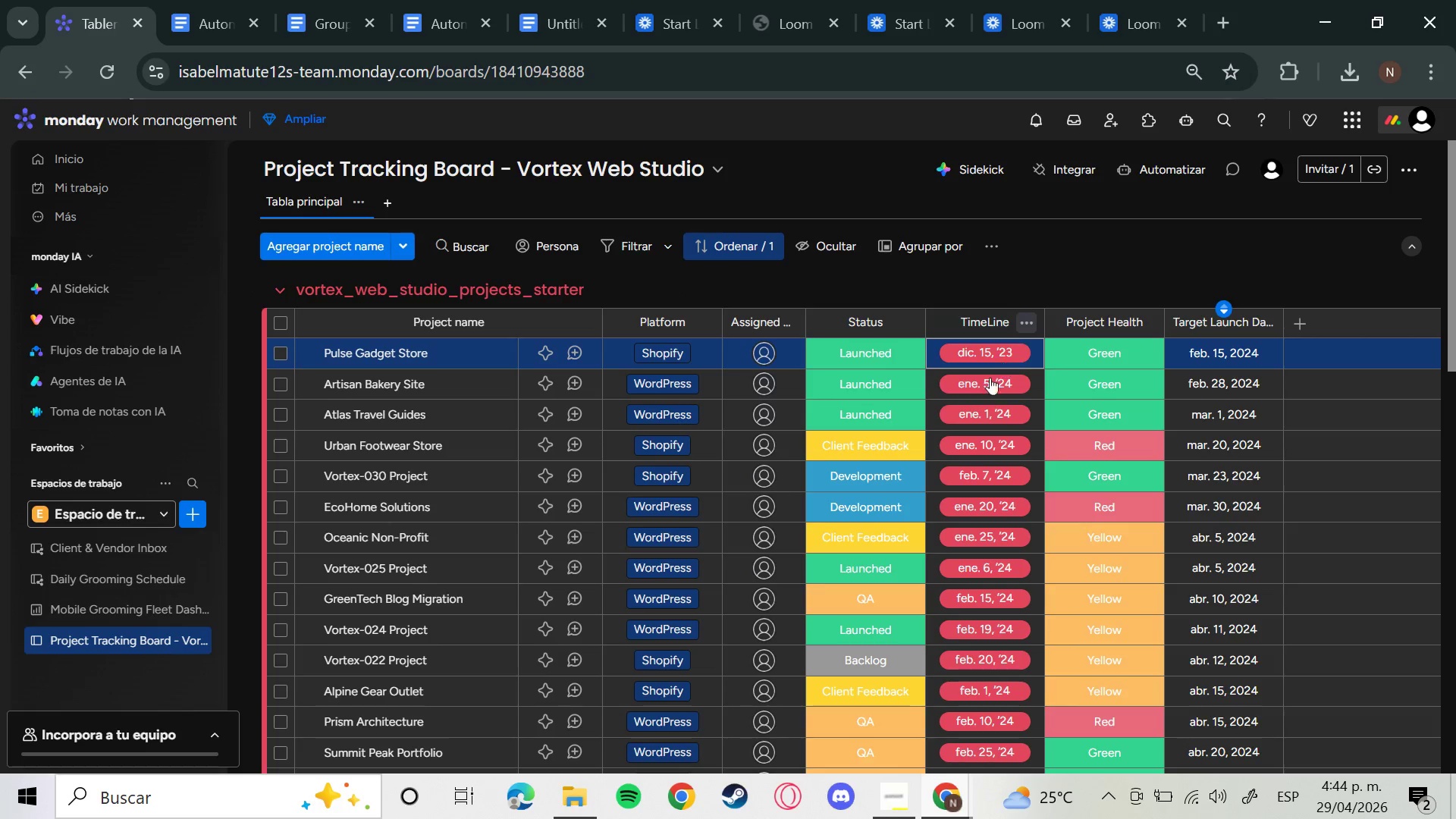 
scroll: coordinate [960, 430], scroll_direction: down, amount: 6.0
 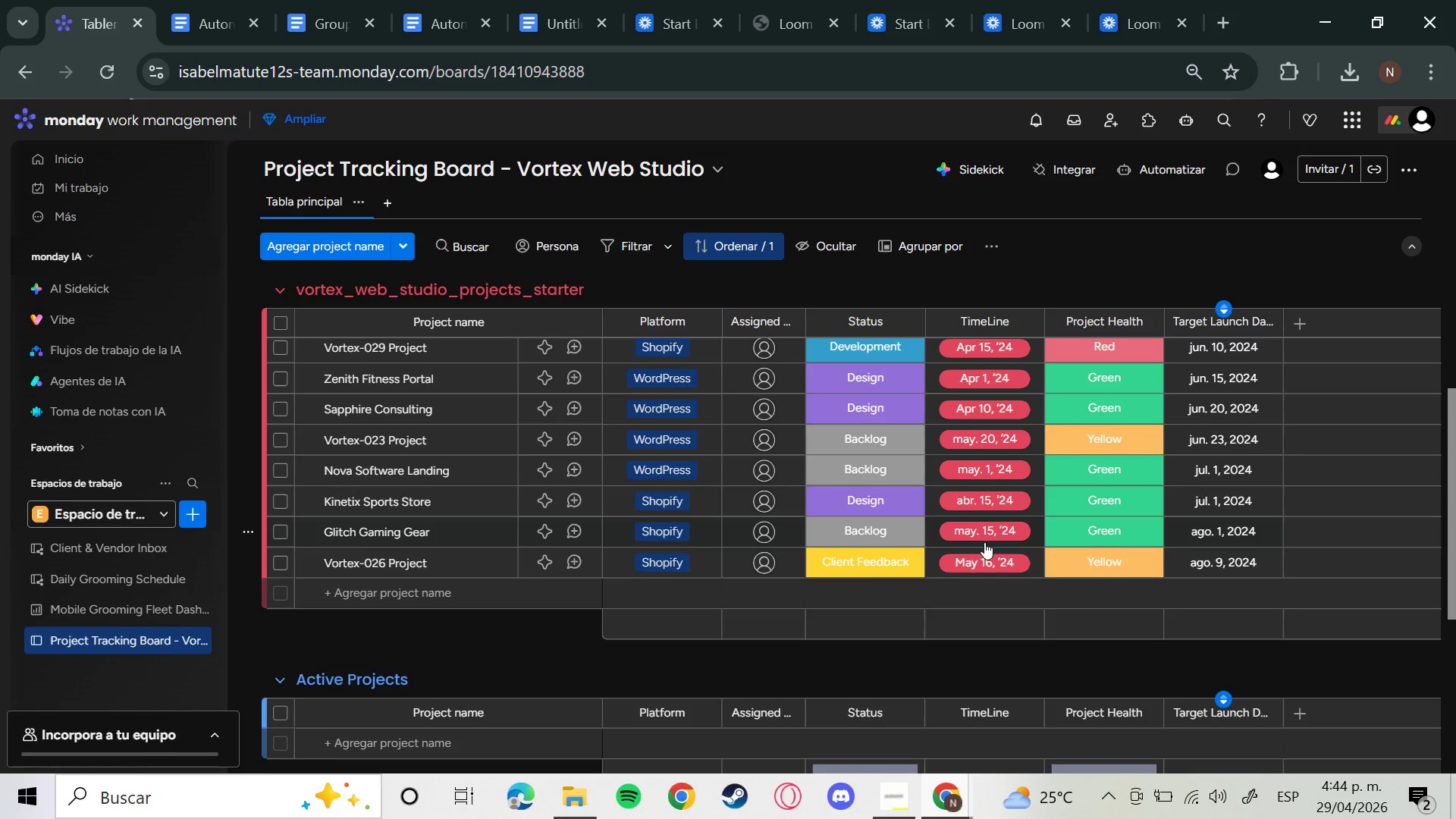 
scroll: coordinate [1040, 579], scroll_direction: up, amount: 1.0
 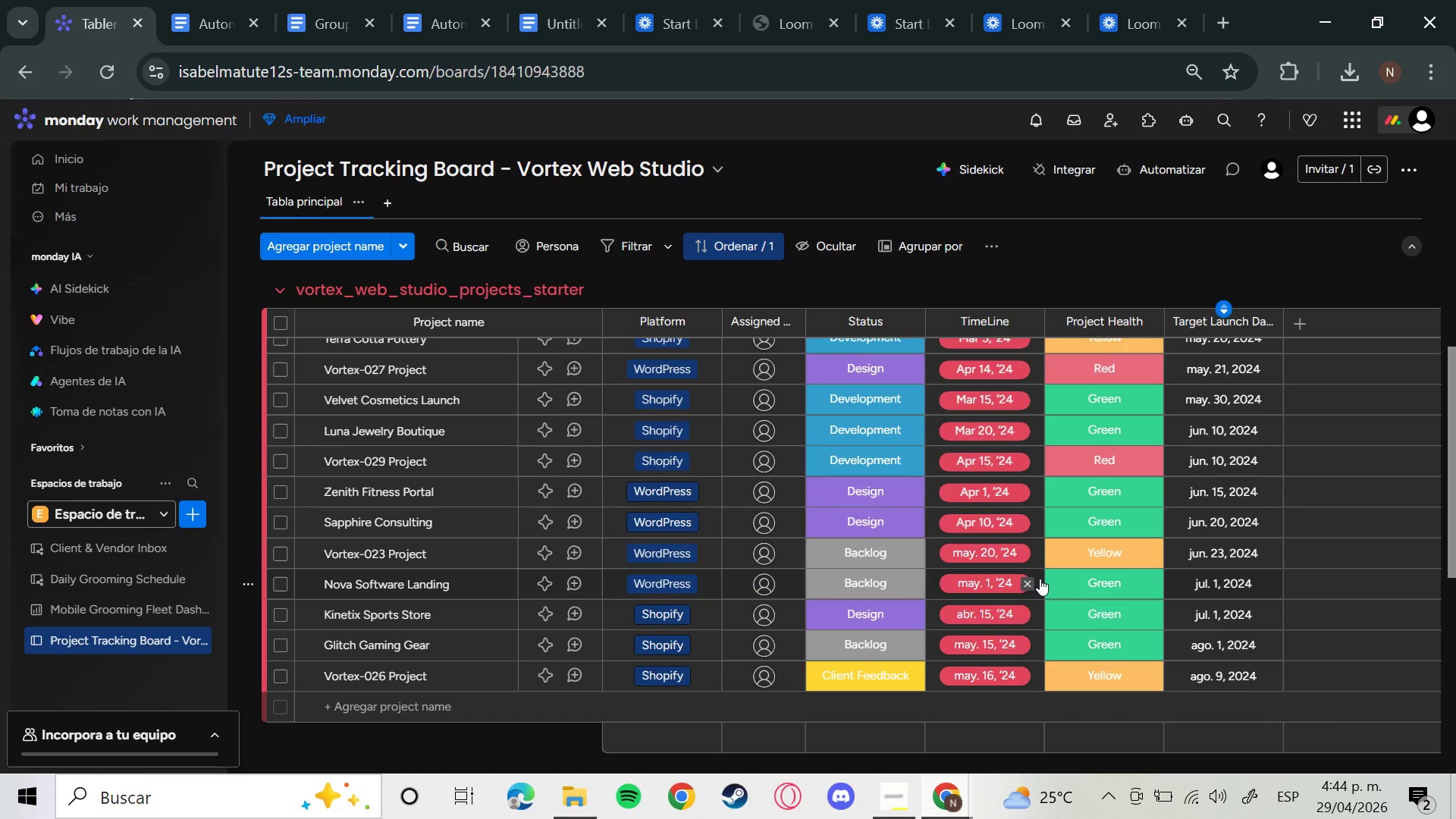 
wait(9.82)
 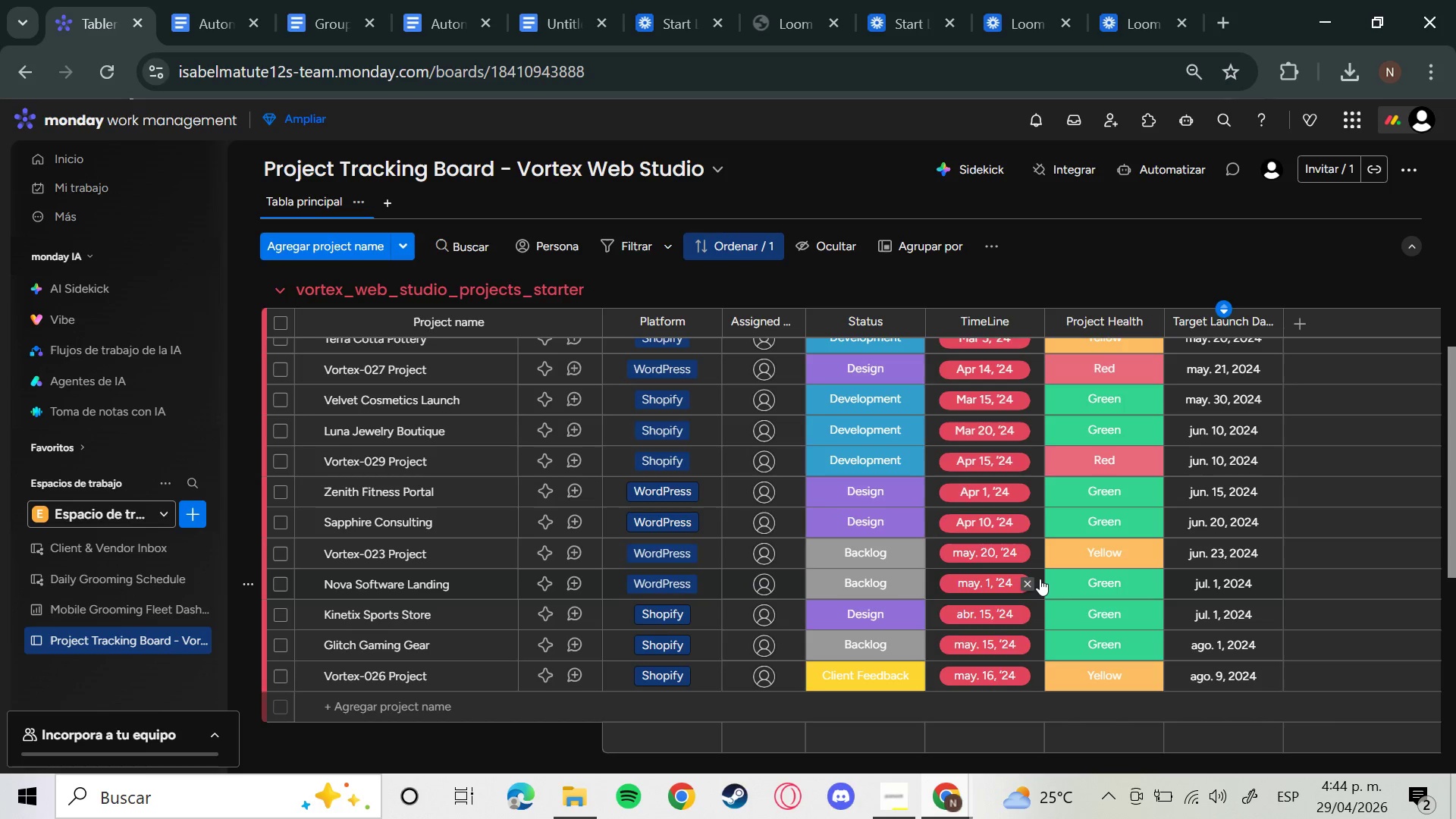 
scroll: coordinate [859, 529], scroll_direction: up, amount: 9.0
 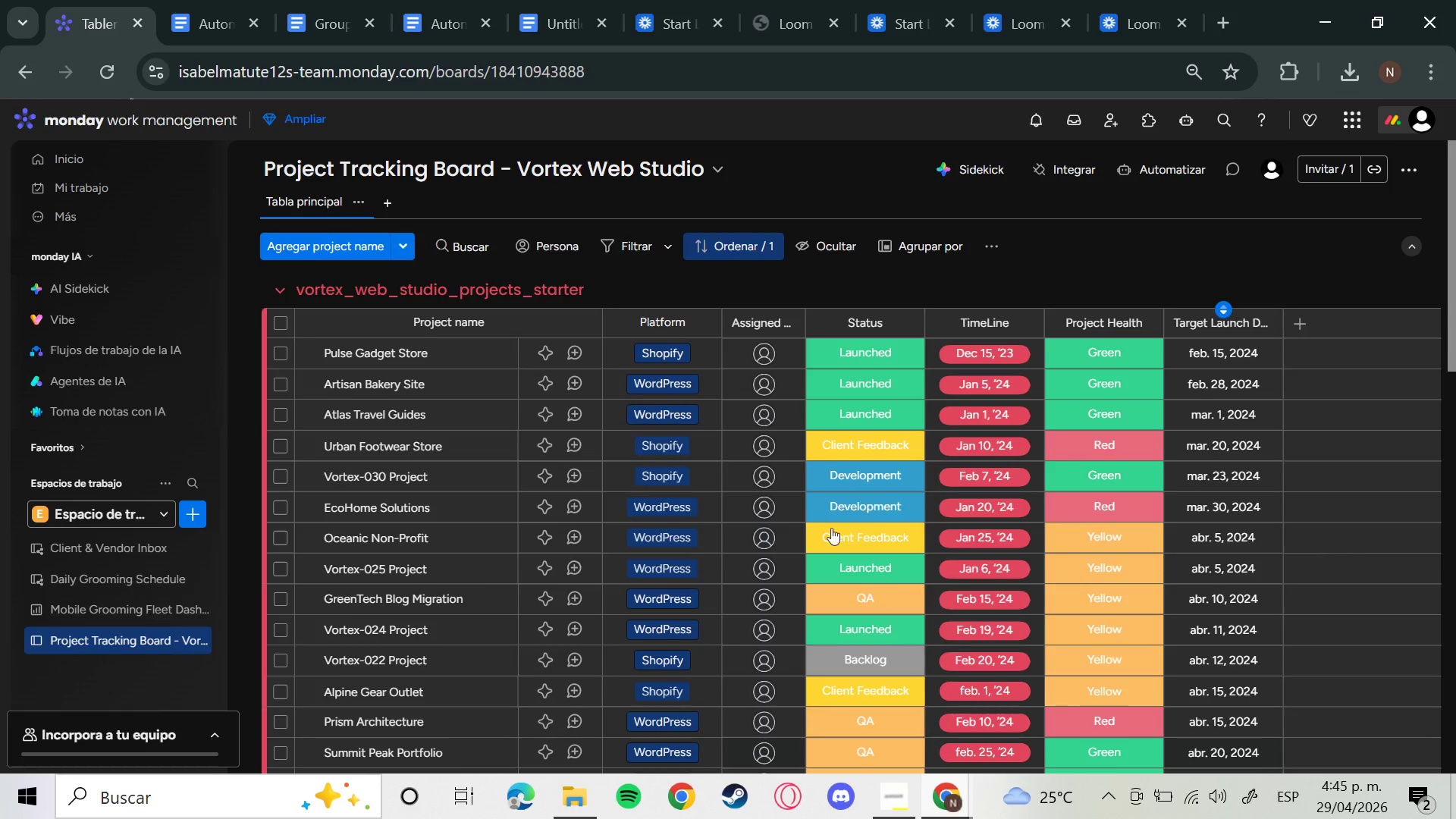 
scroll: coordinate [802, 495], scroll_direction: down, amount: 12.0
 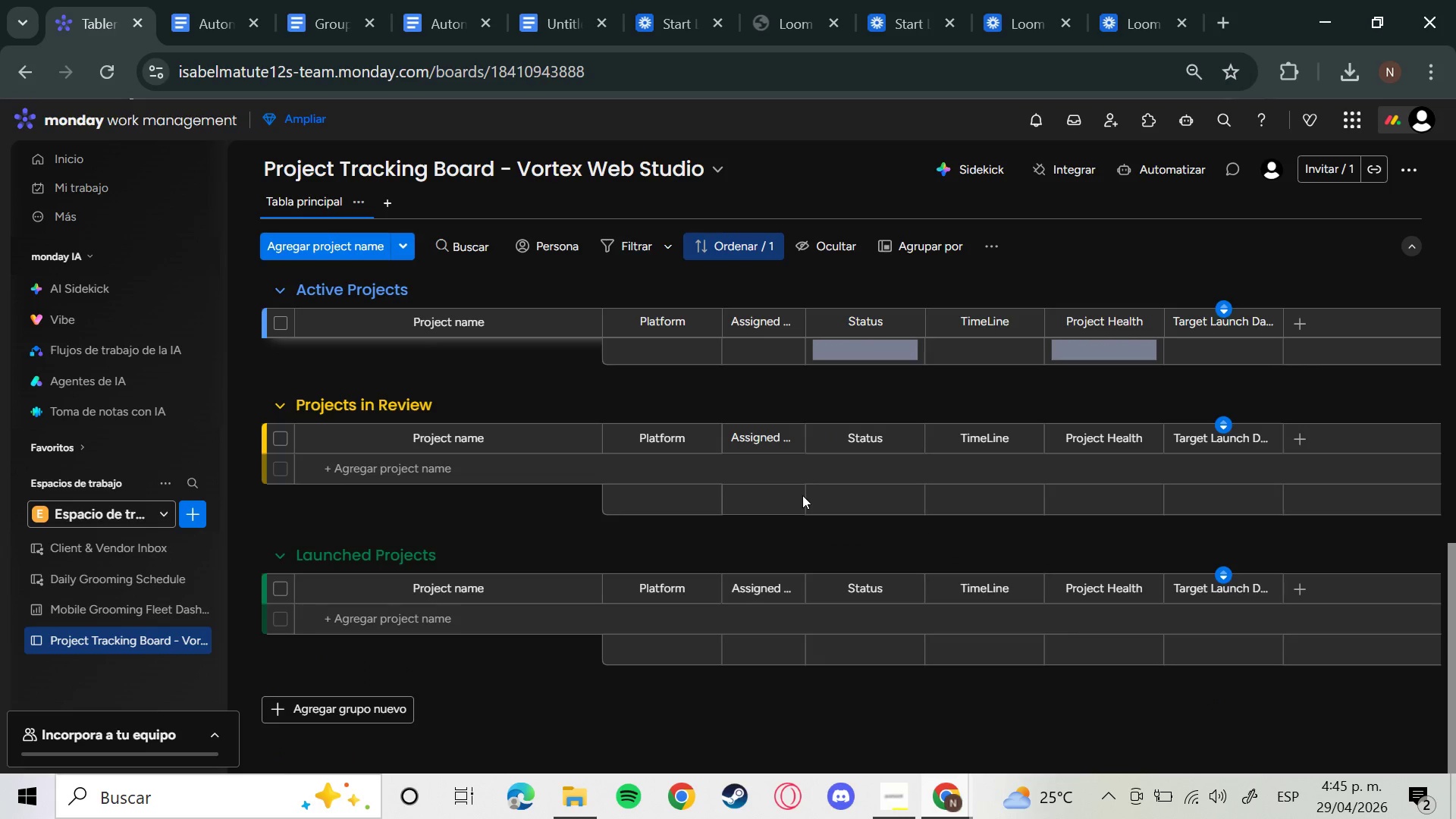 
scroll: coordinate [802, 495], scroll_direction: up, amount: 1.0
 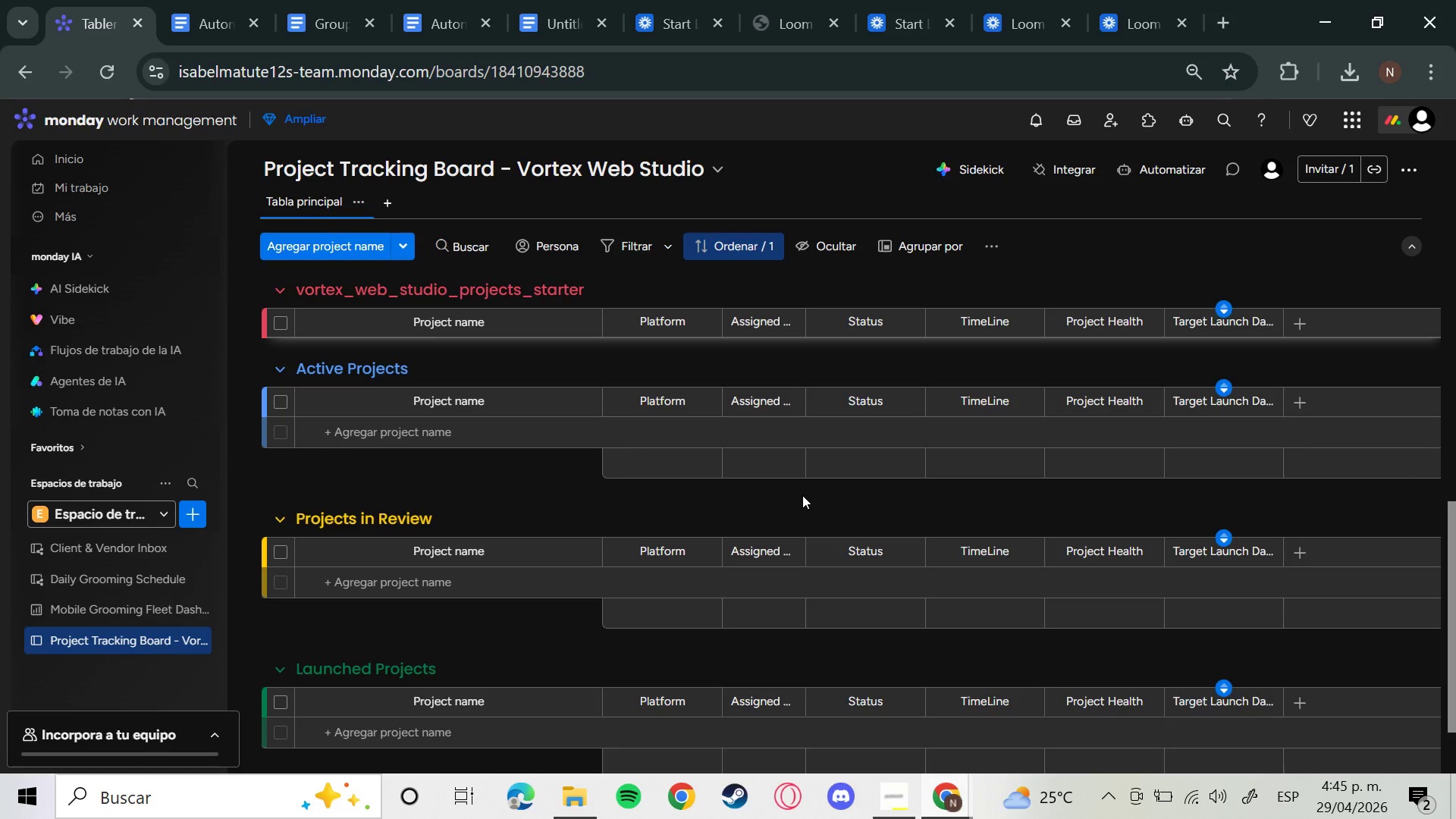 
wait(13.49)
 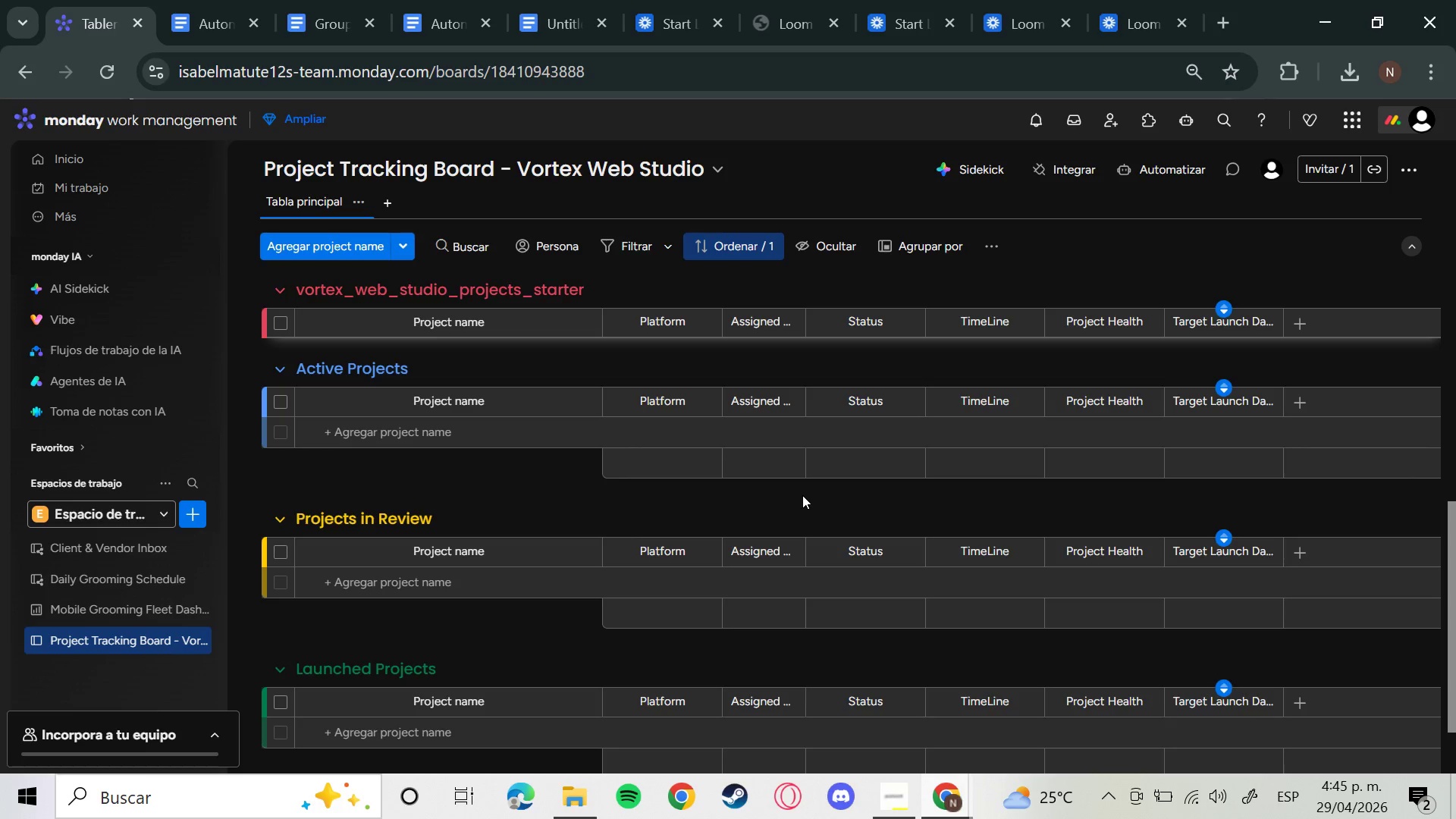 
scroll: coordinate [607, 592], scroll_direction: up, amount: 5.0
 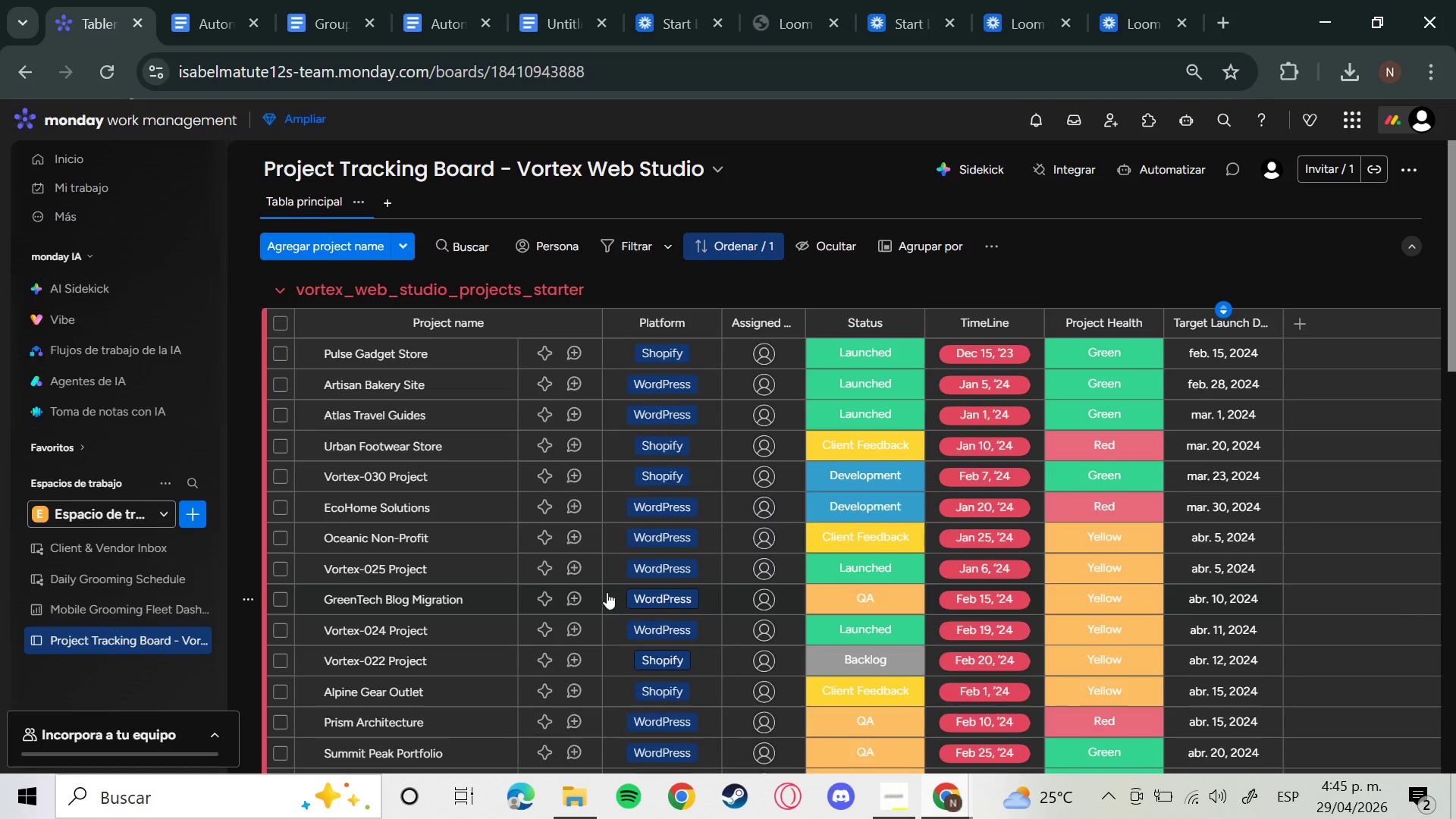 
left_click([563, 293])
 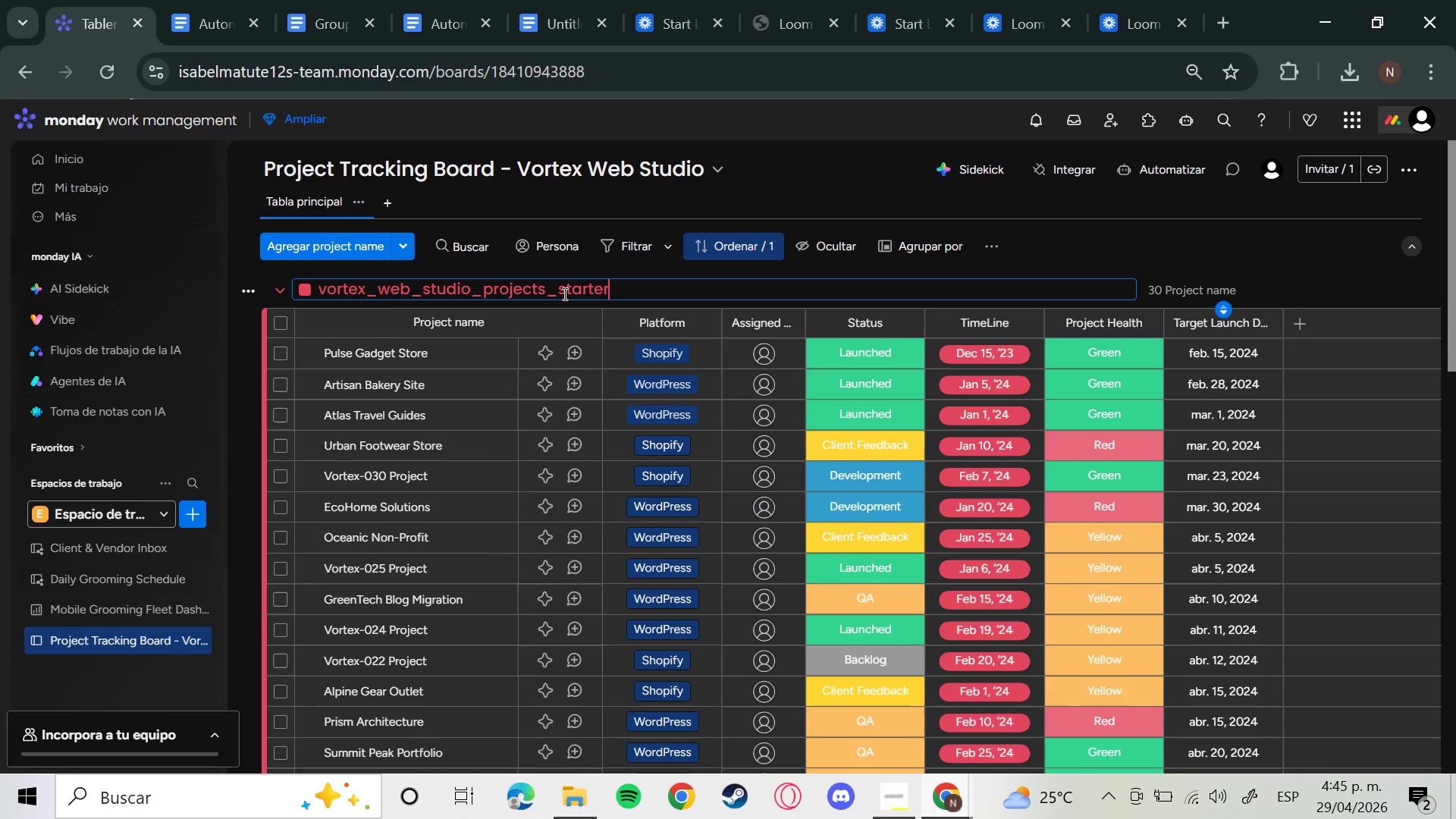 
hold_key(key=Backspace, duration=1.5)
 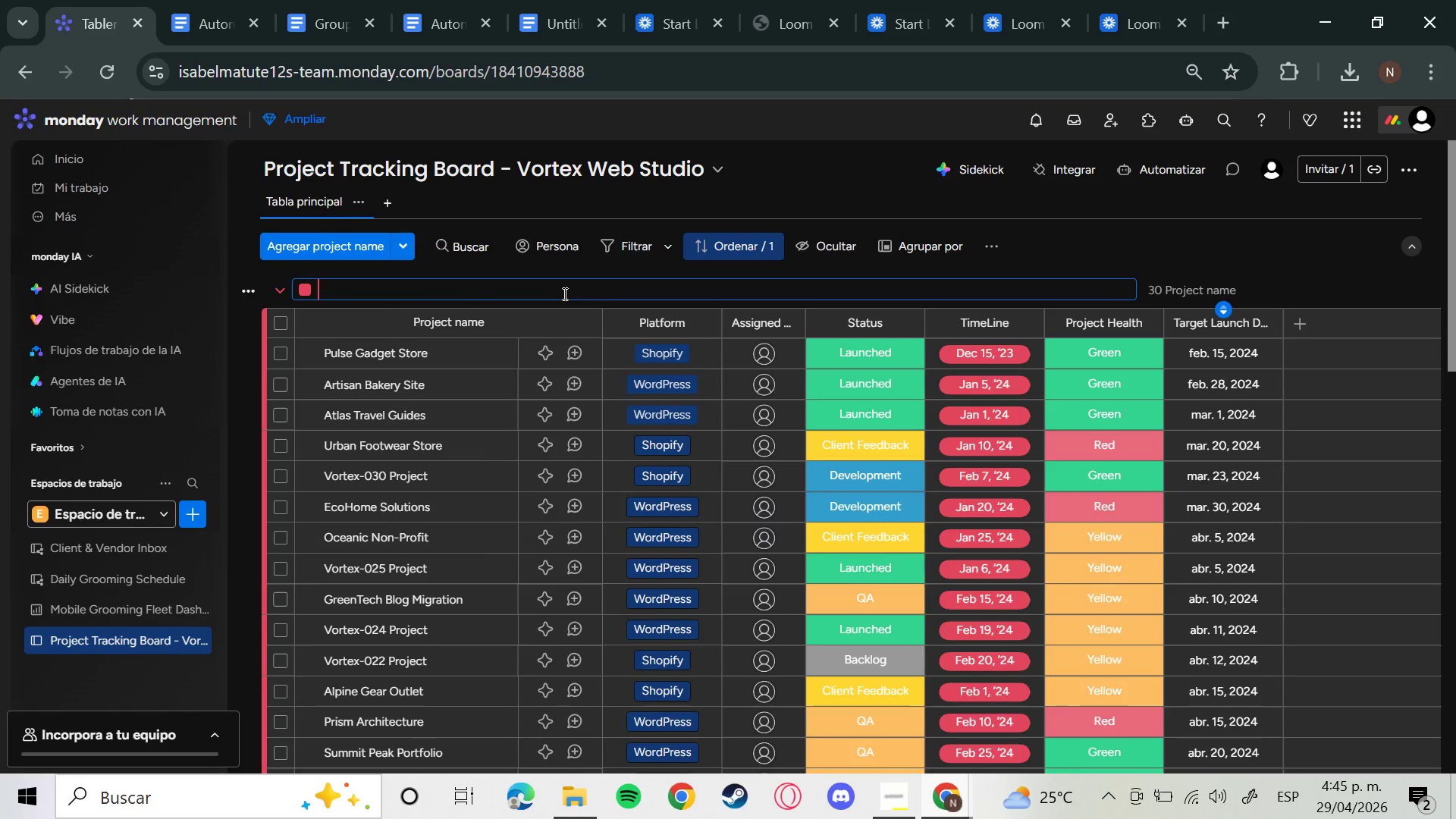 
hold_key(key=Backspace, duration=0.8)
 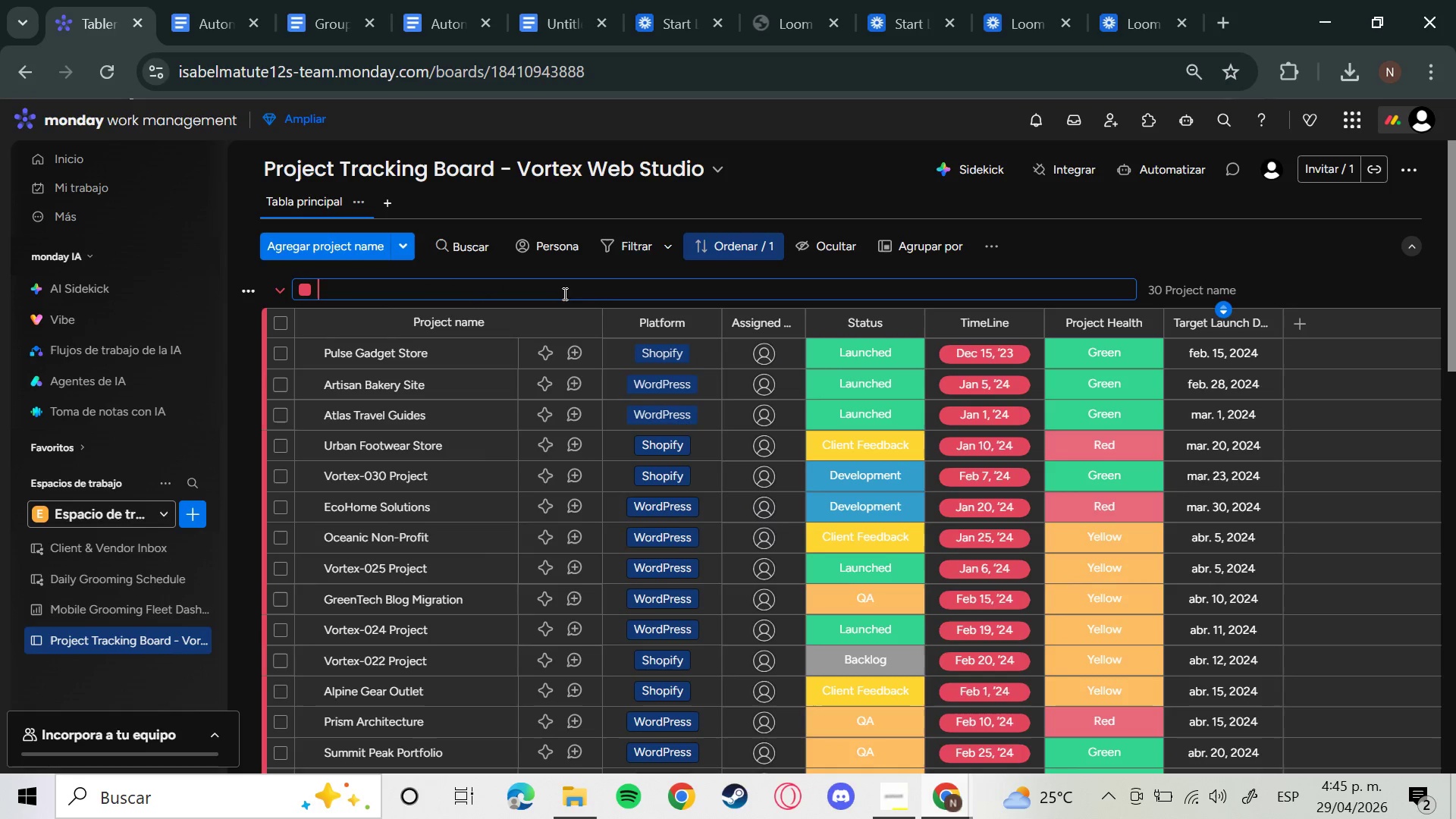 
type(Active Prokec)
key(Backspace)
key(Backspace)
key(Backspace)
type(jects)
 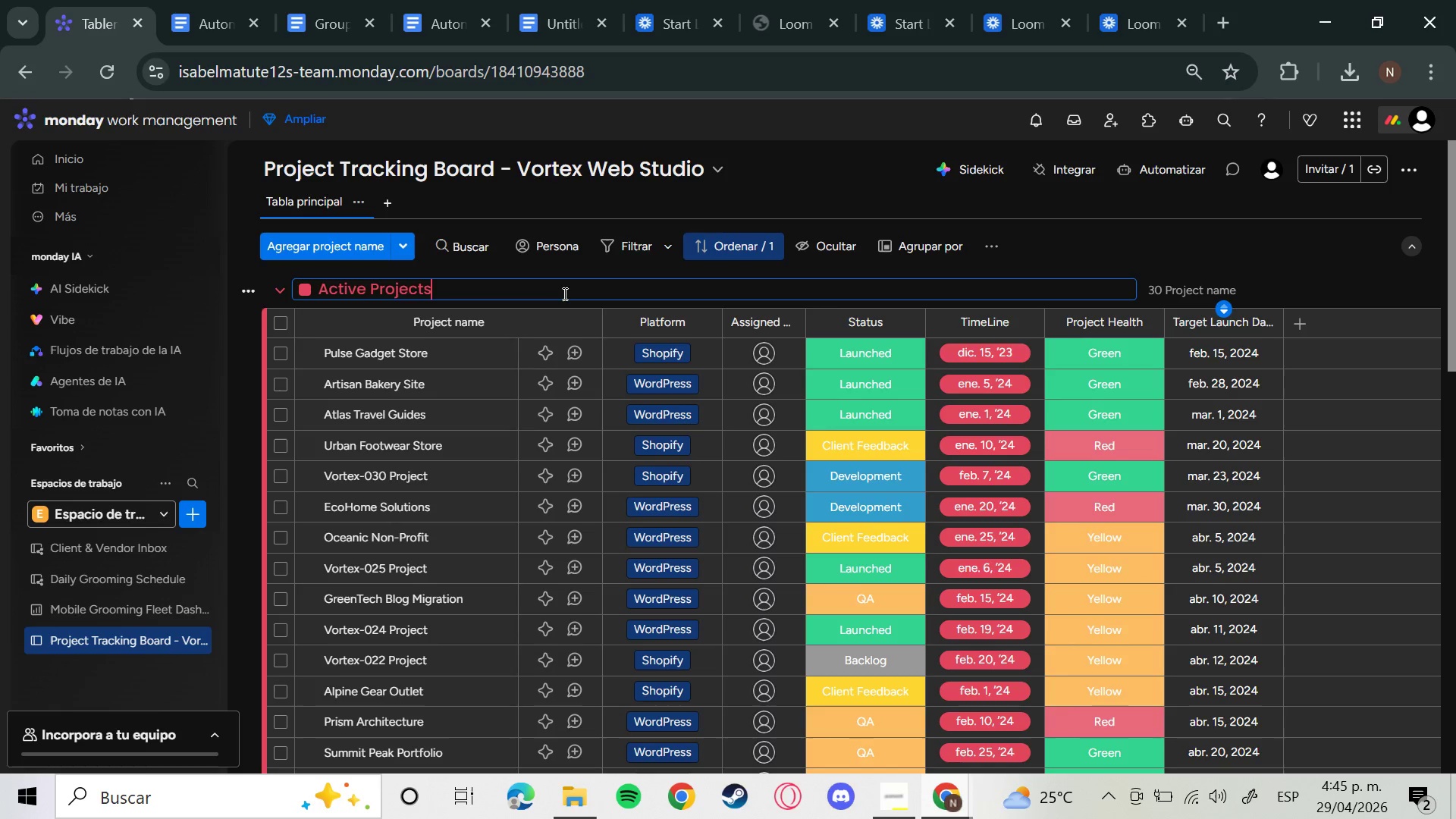 
key(Enter)
 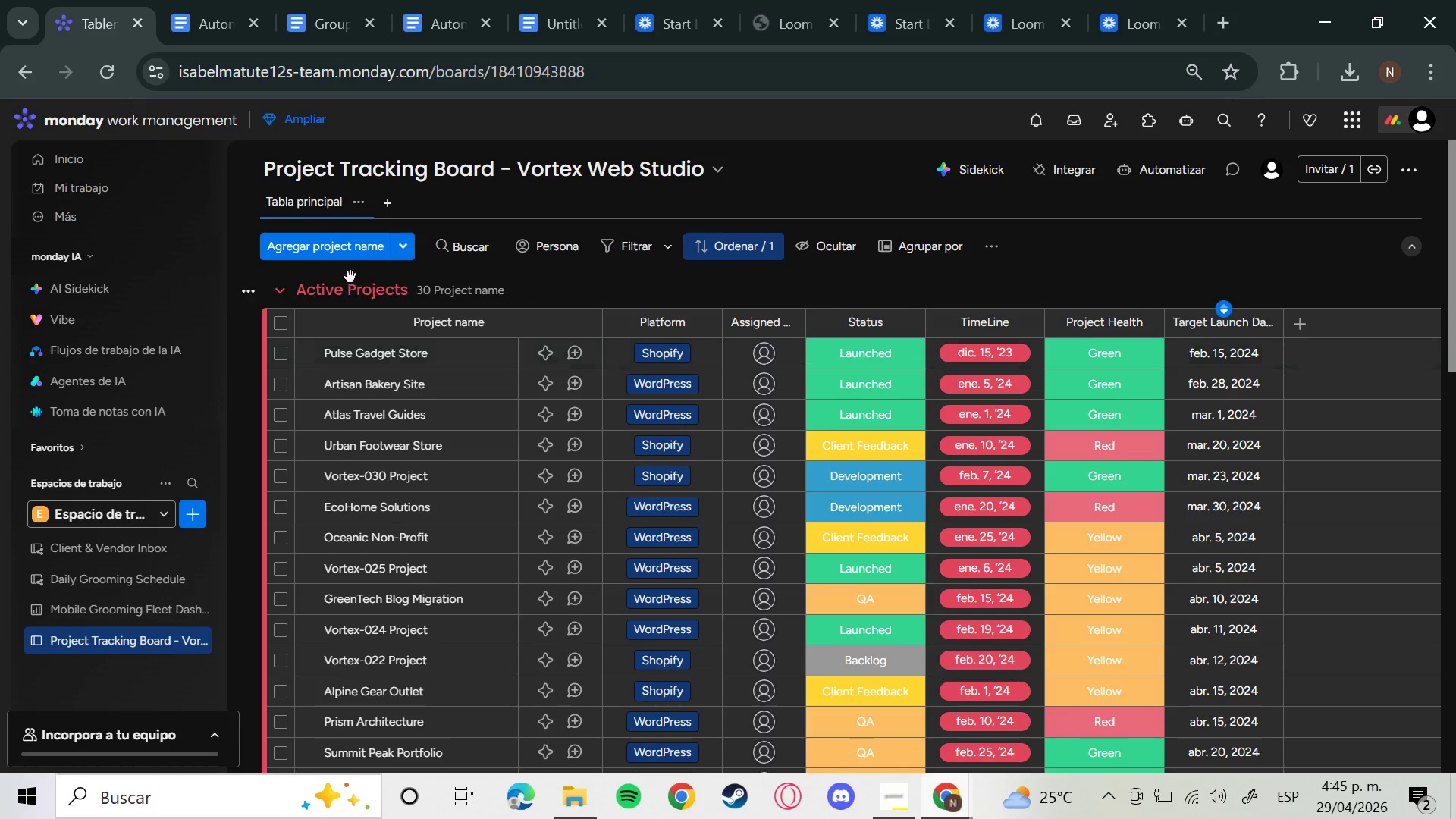 
left_click([350, 290])
 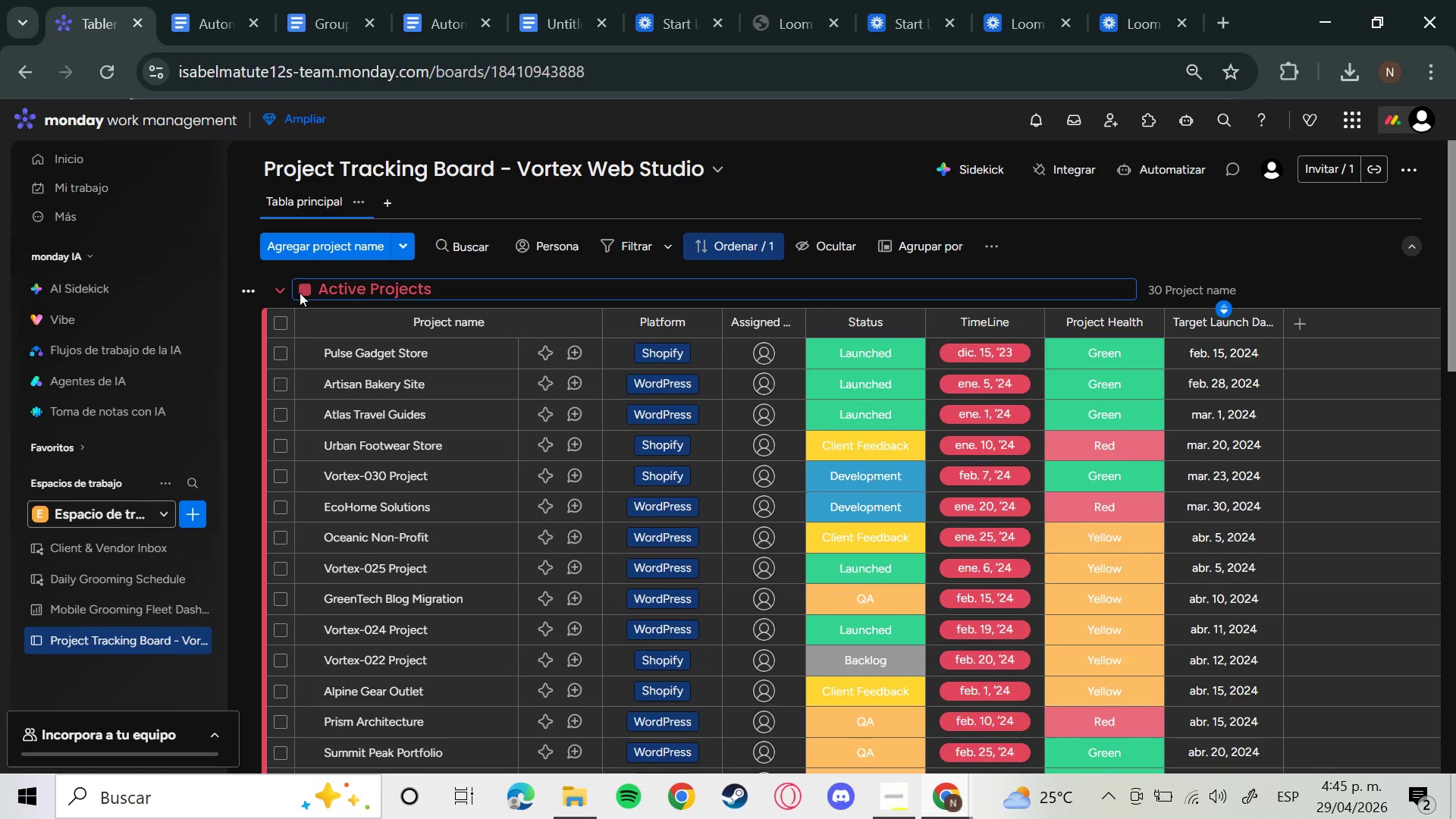 
left_click([300, 293])
 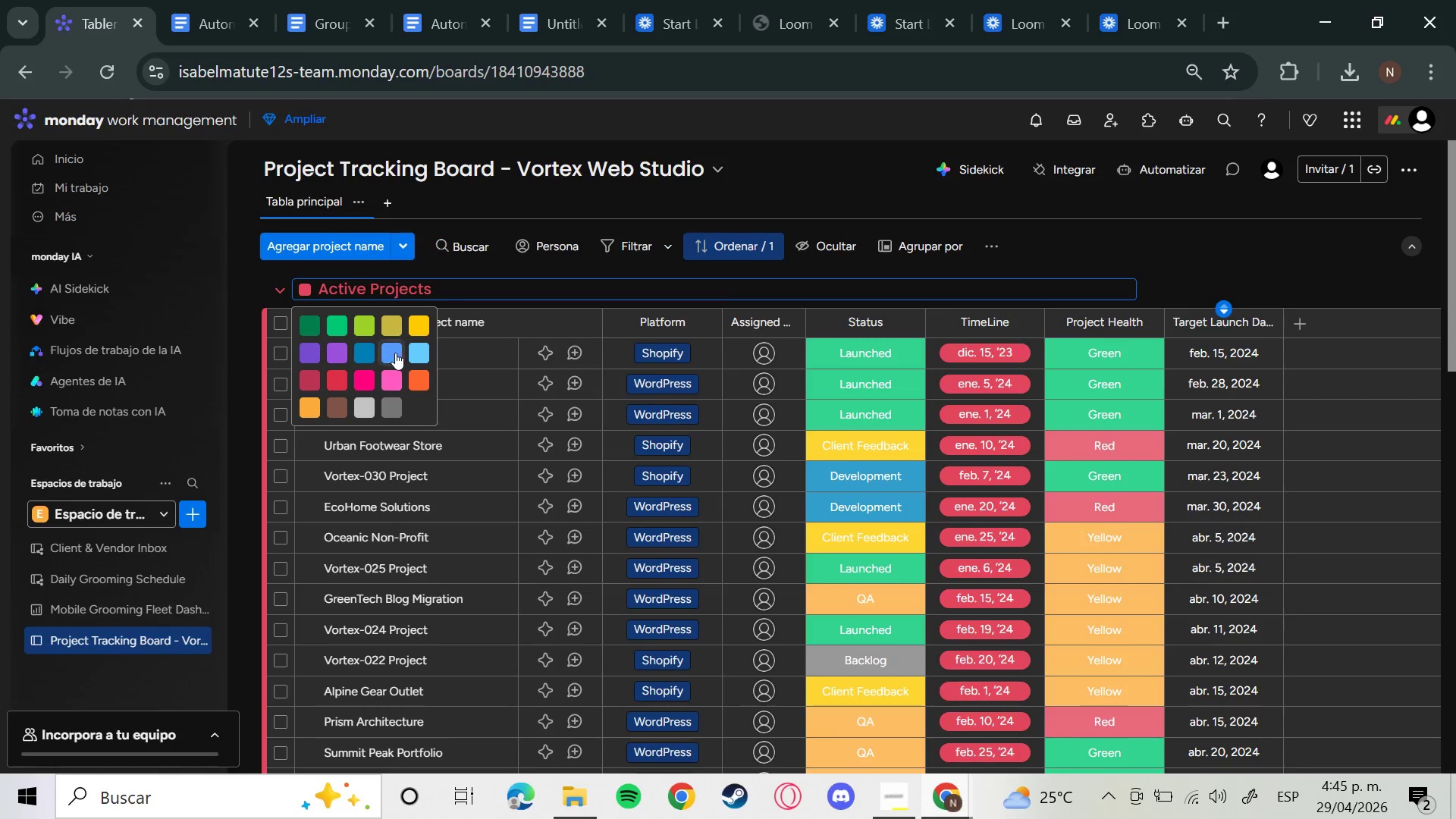 
left_click([389, 351])
 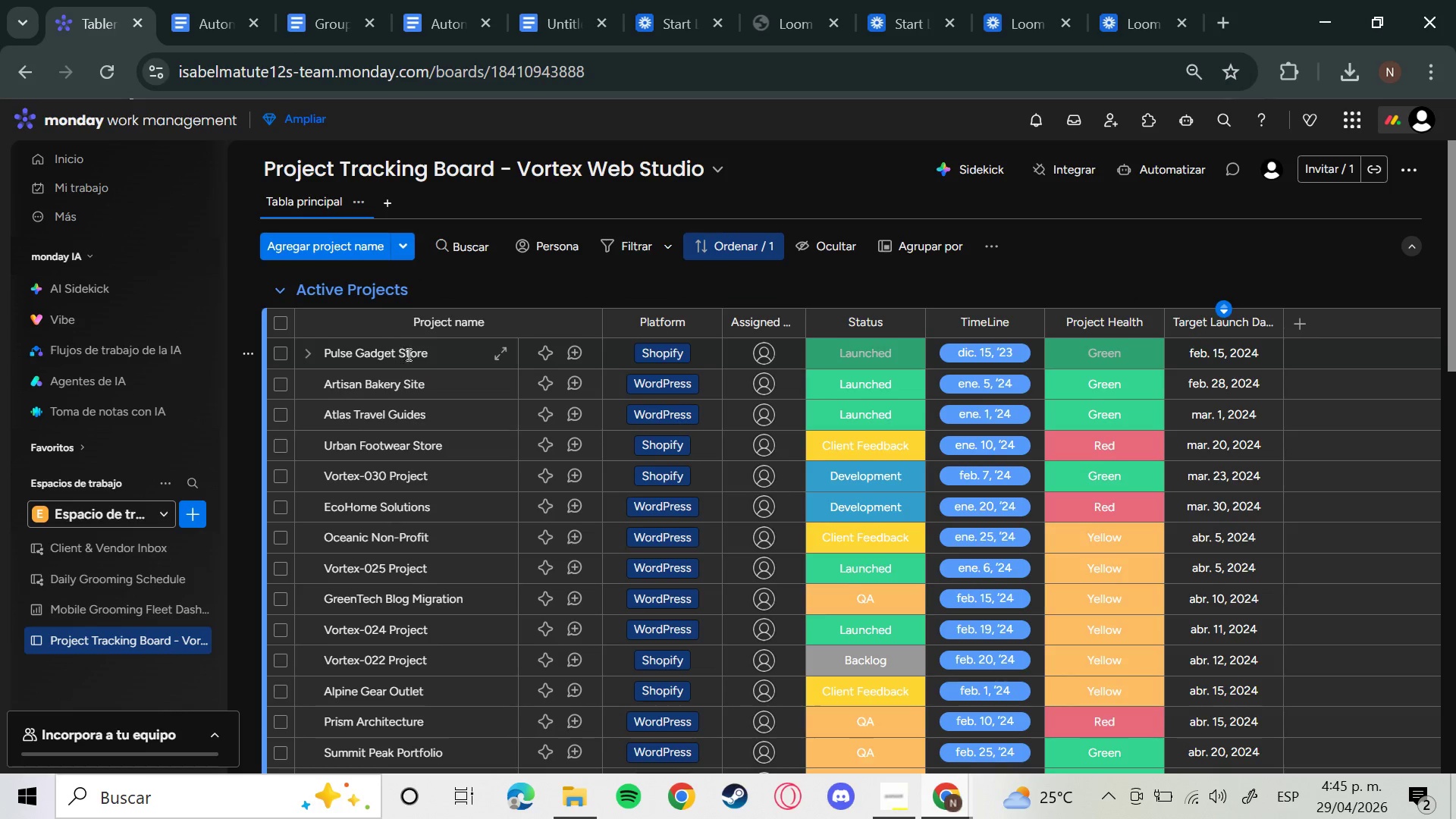 
scroll: coordinate [443, 371], scroll_direction: down, amount: 6.0
 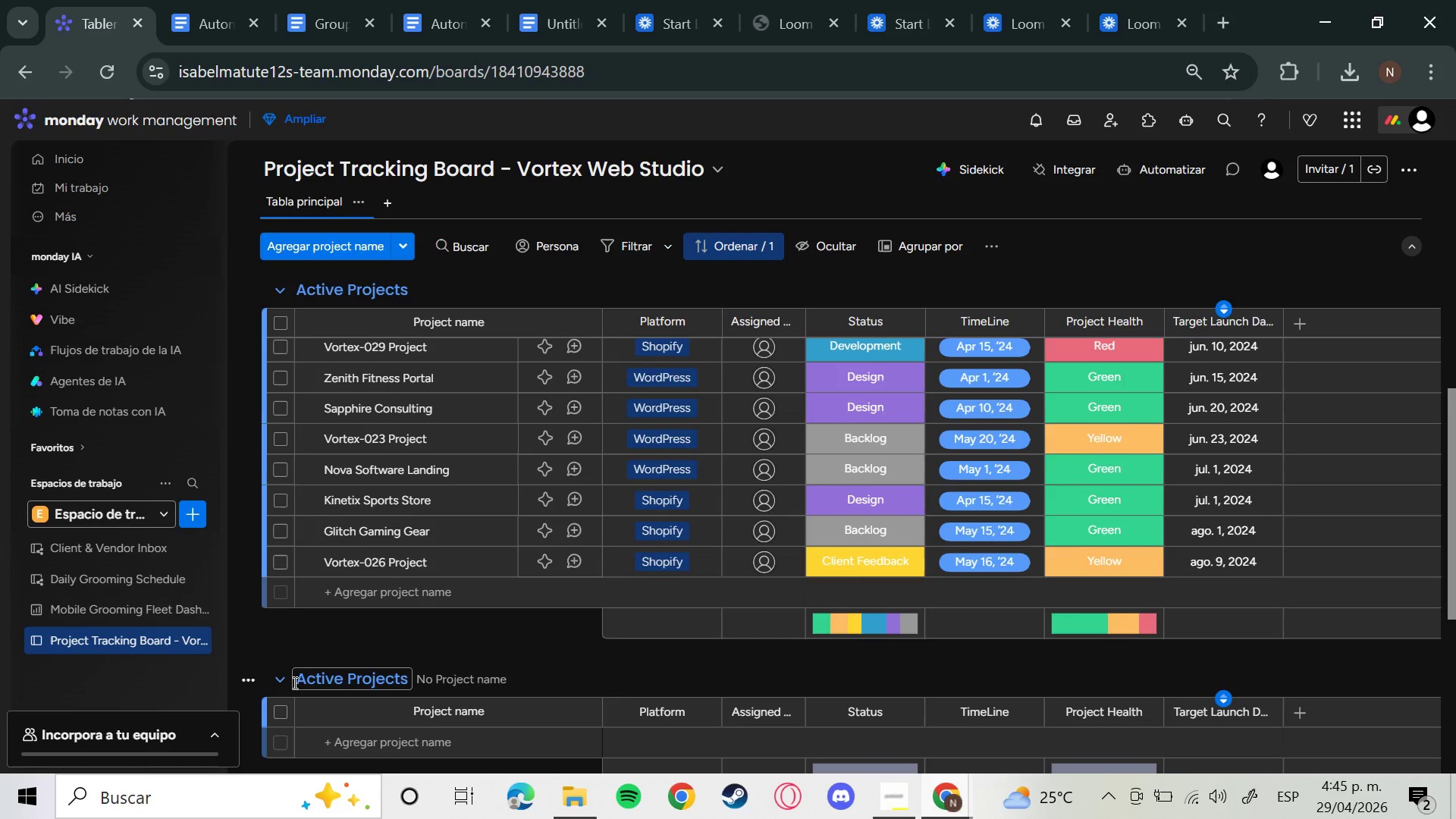 
left_click([237, 673])
 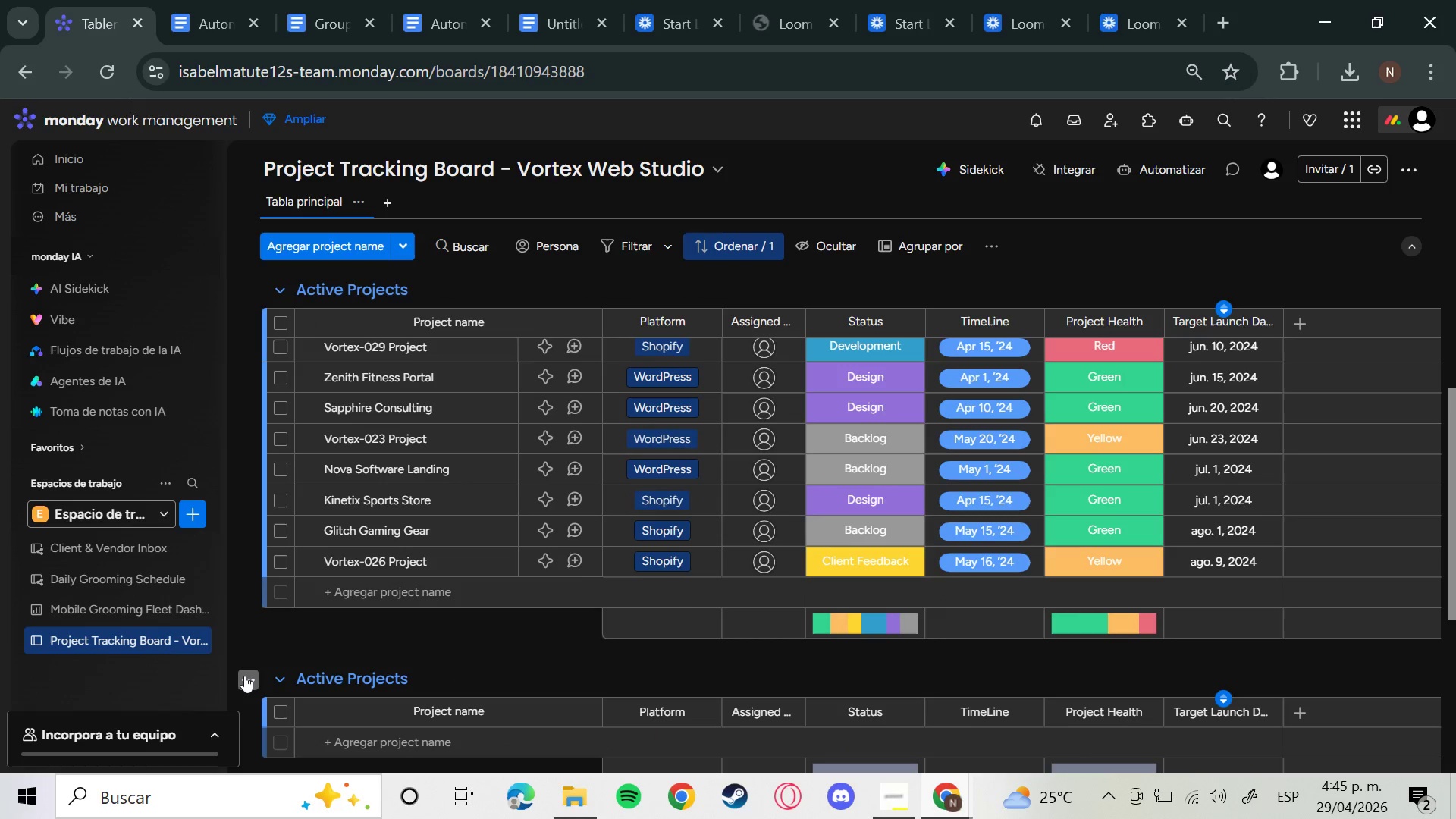 
left_click([244, 676])
 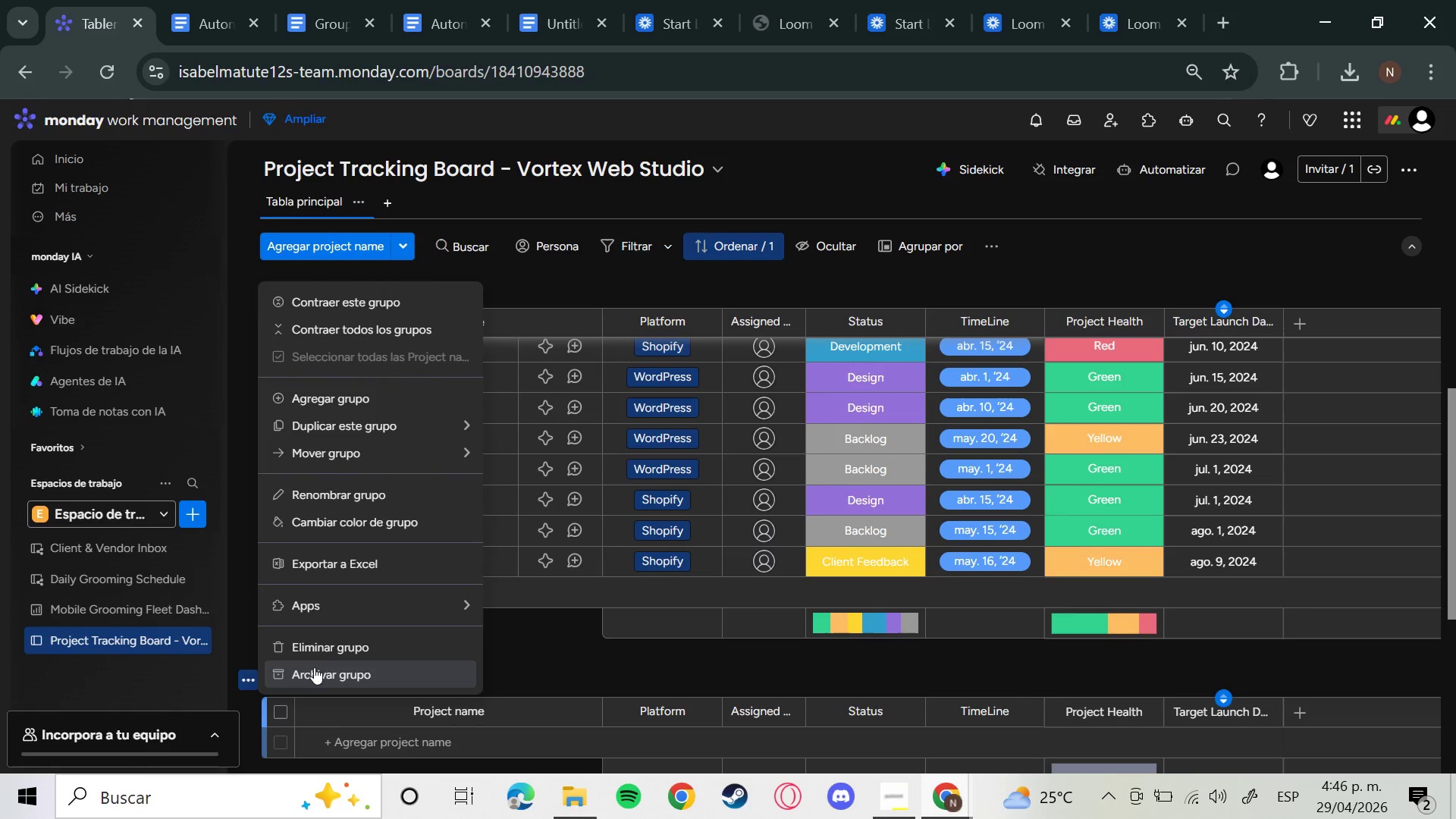 
left_click([318, 642])
 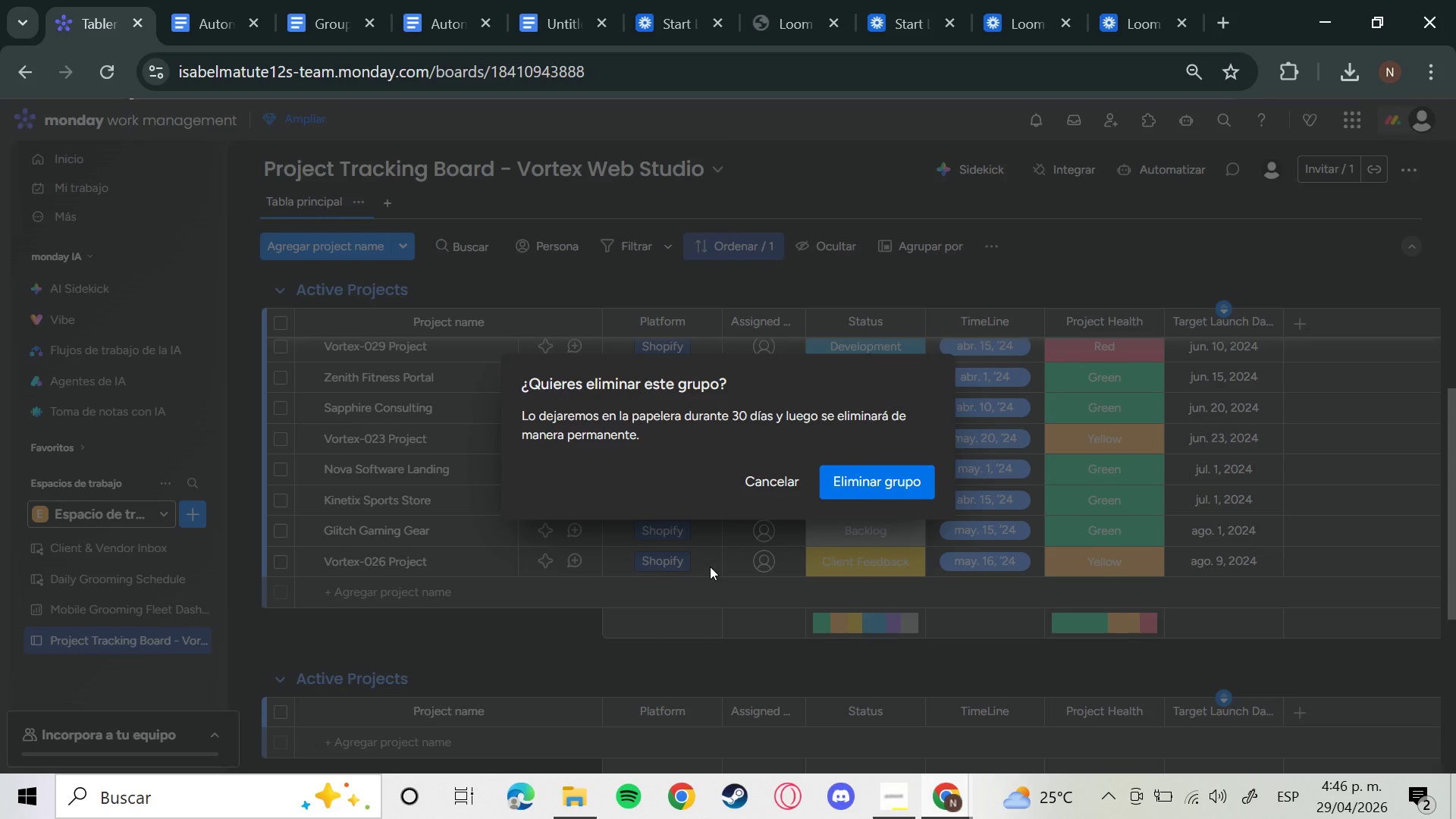 
left_click([876, 471])
 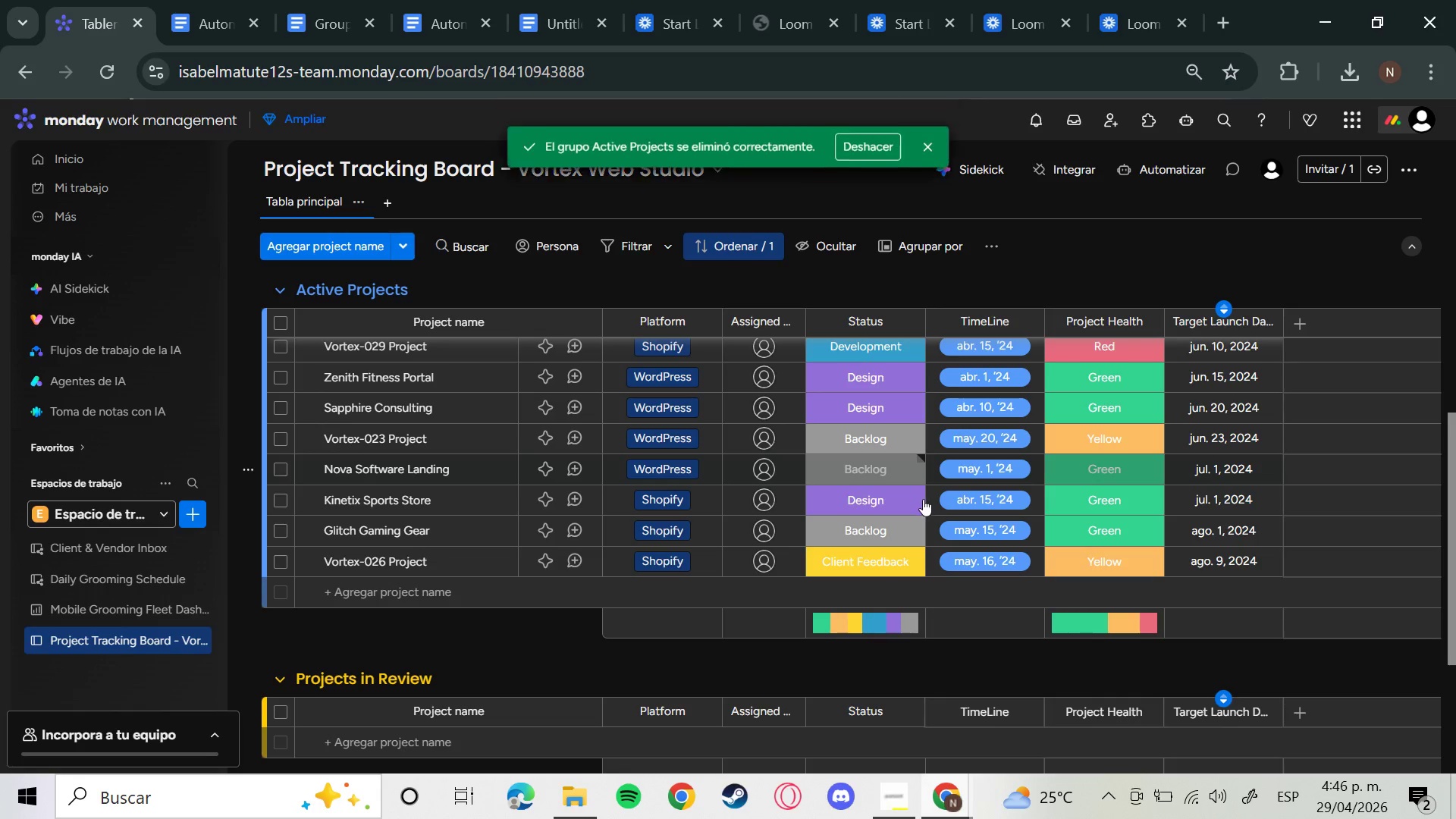 
scroll: coordinate [915, 538], scroll_direction: down, amount: 4.0
 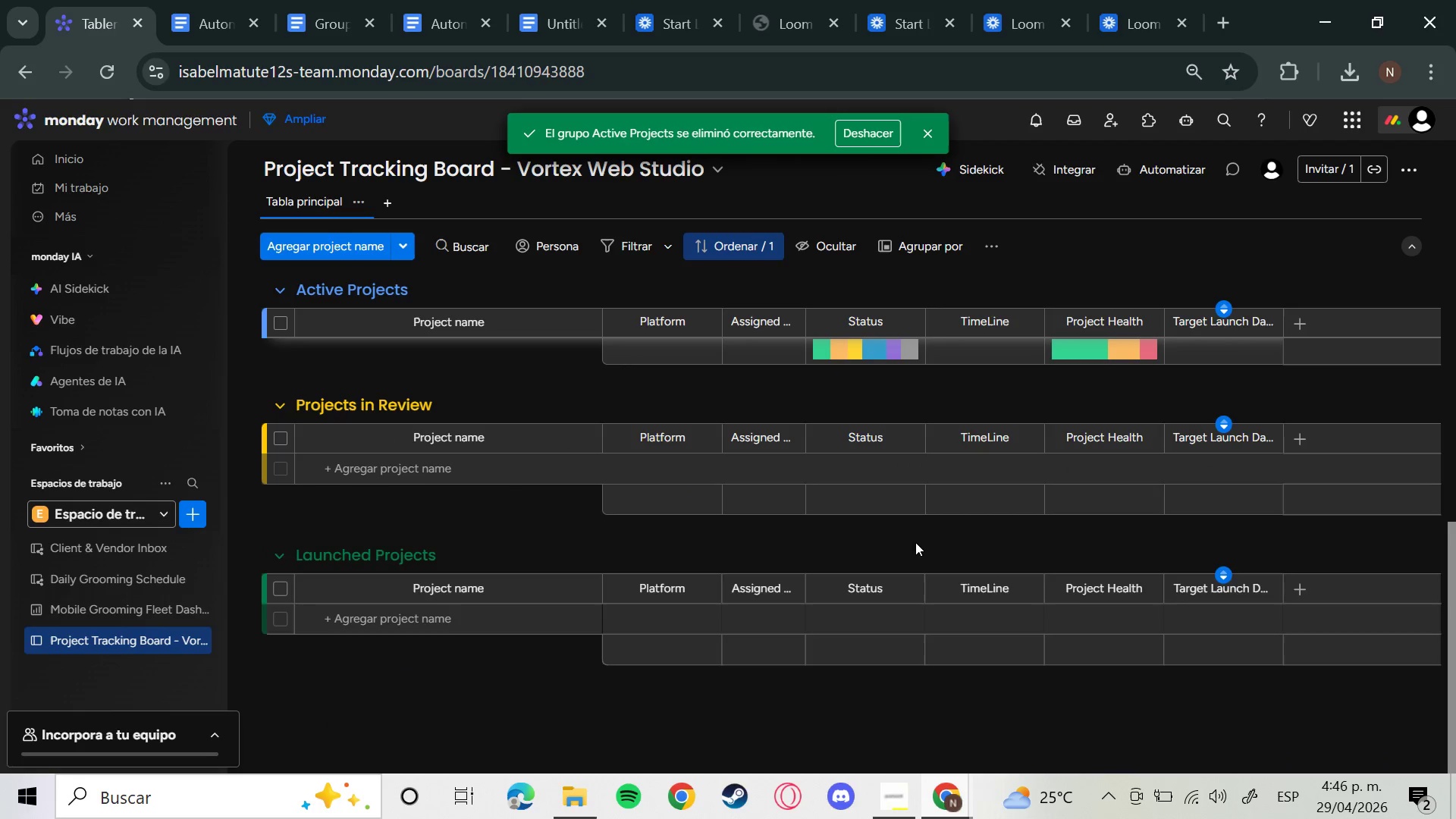 
scroll: coordinate [915, 542], scroll_direction: up, amount: 10.0
 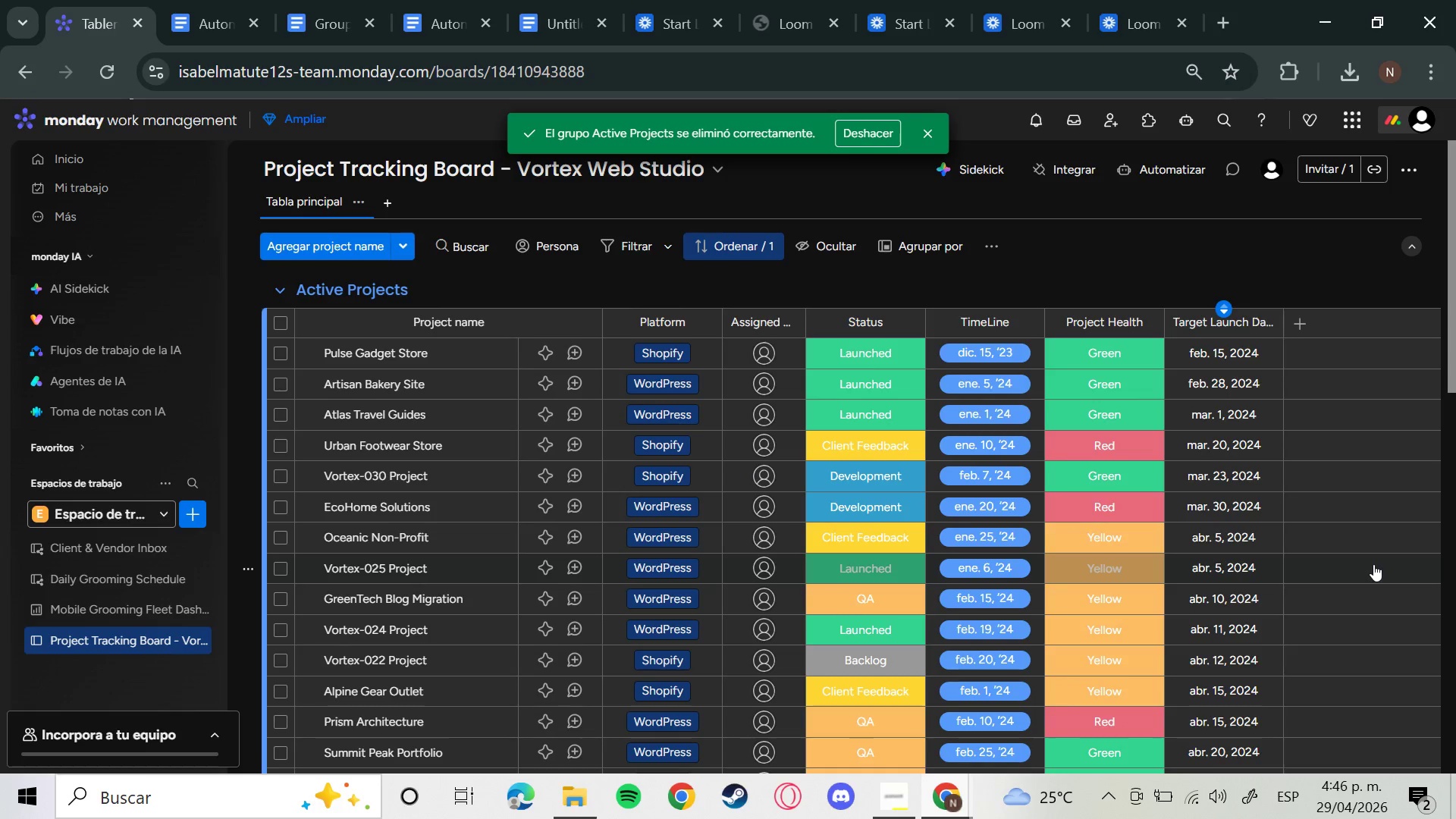 
wait(17.64)
 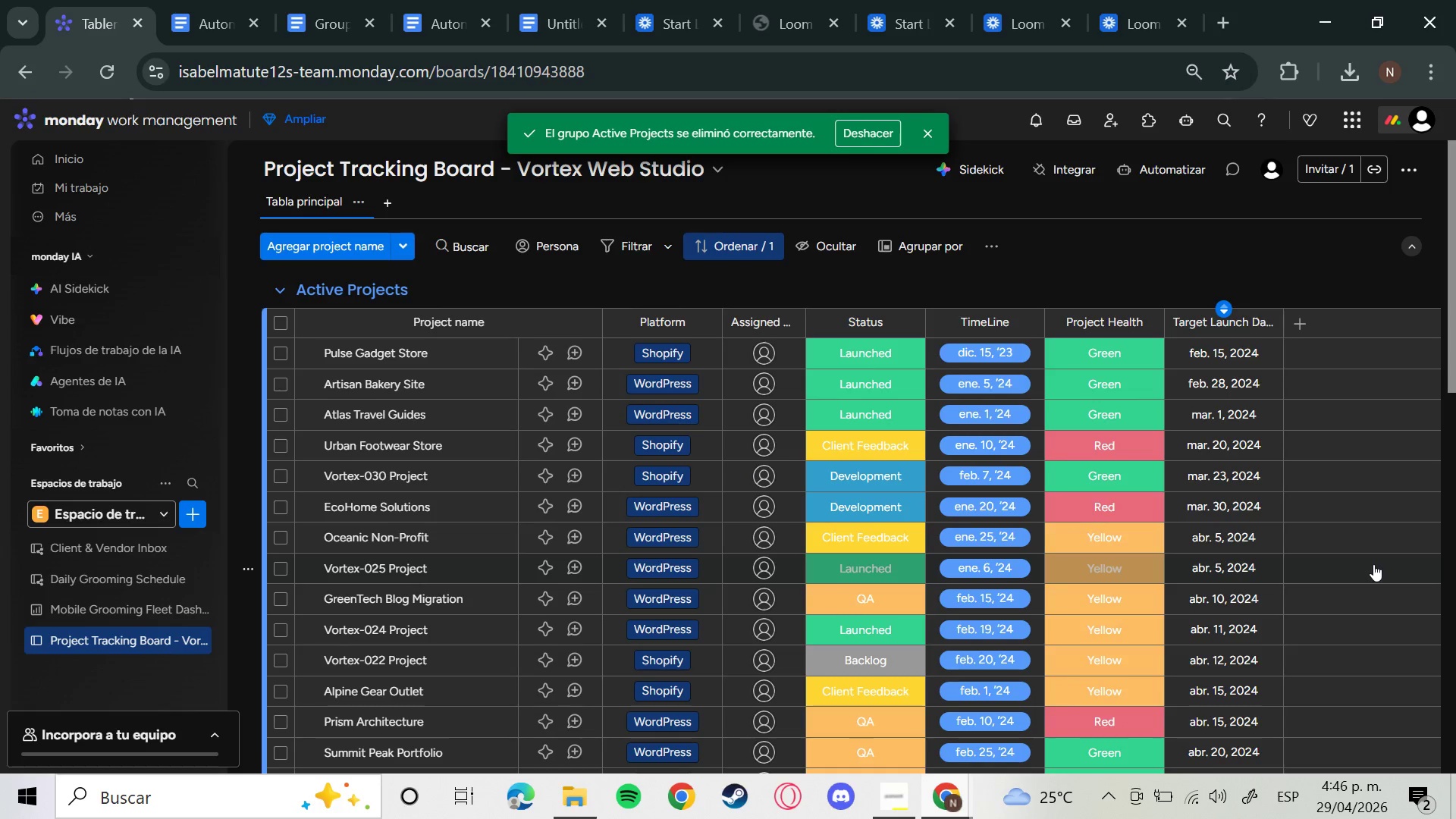 
left_click([1194, 71])